 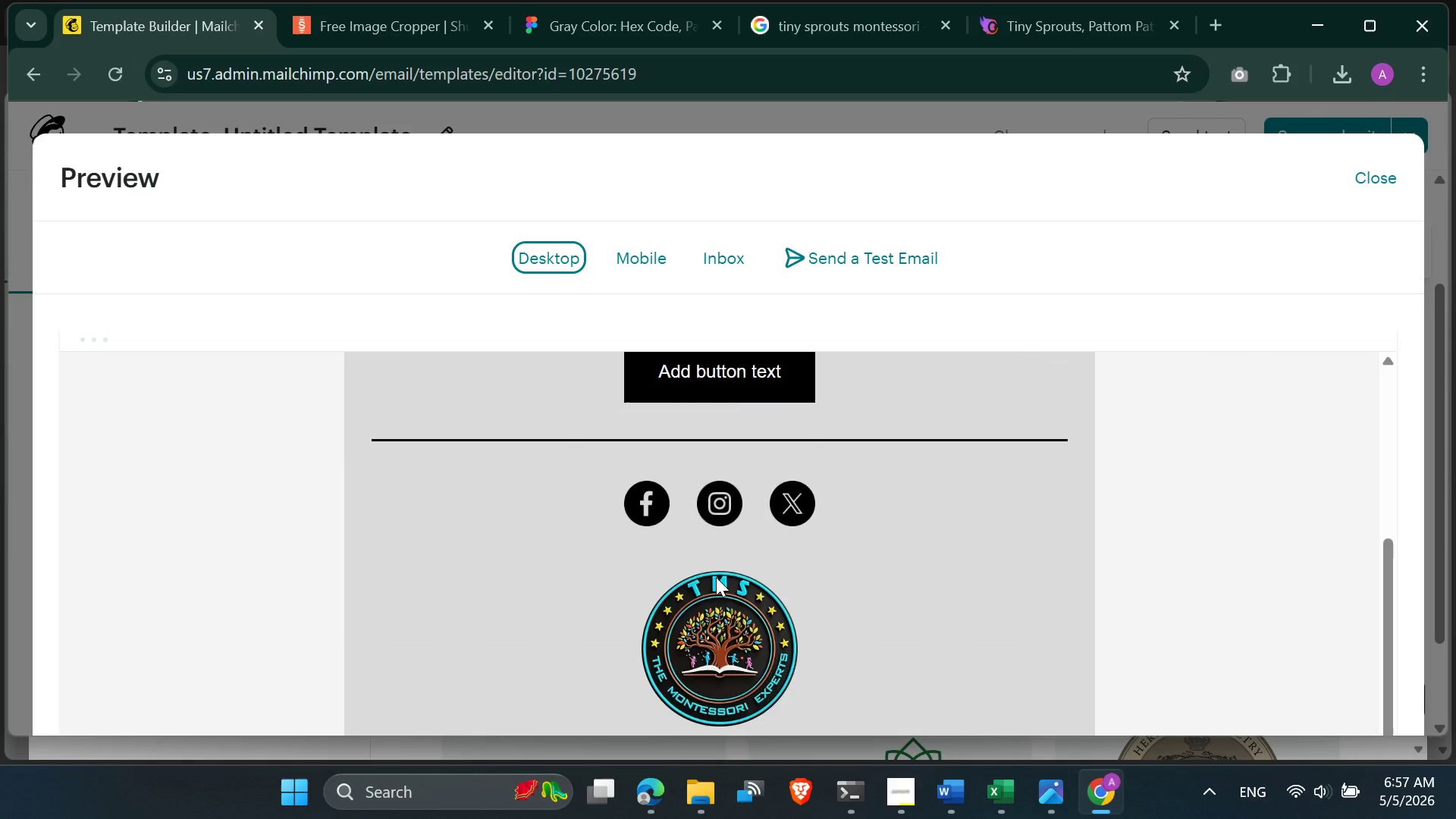 
scroll: coordinate [721, 631], scroll_direction: down, amount: 4.0
 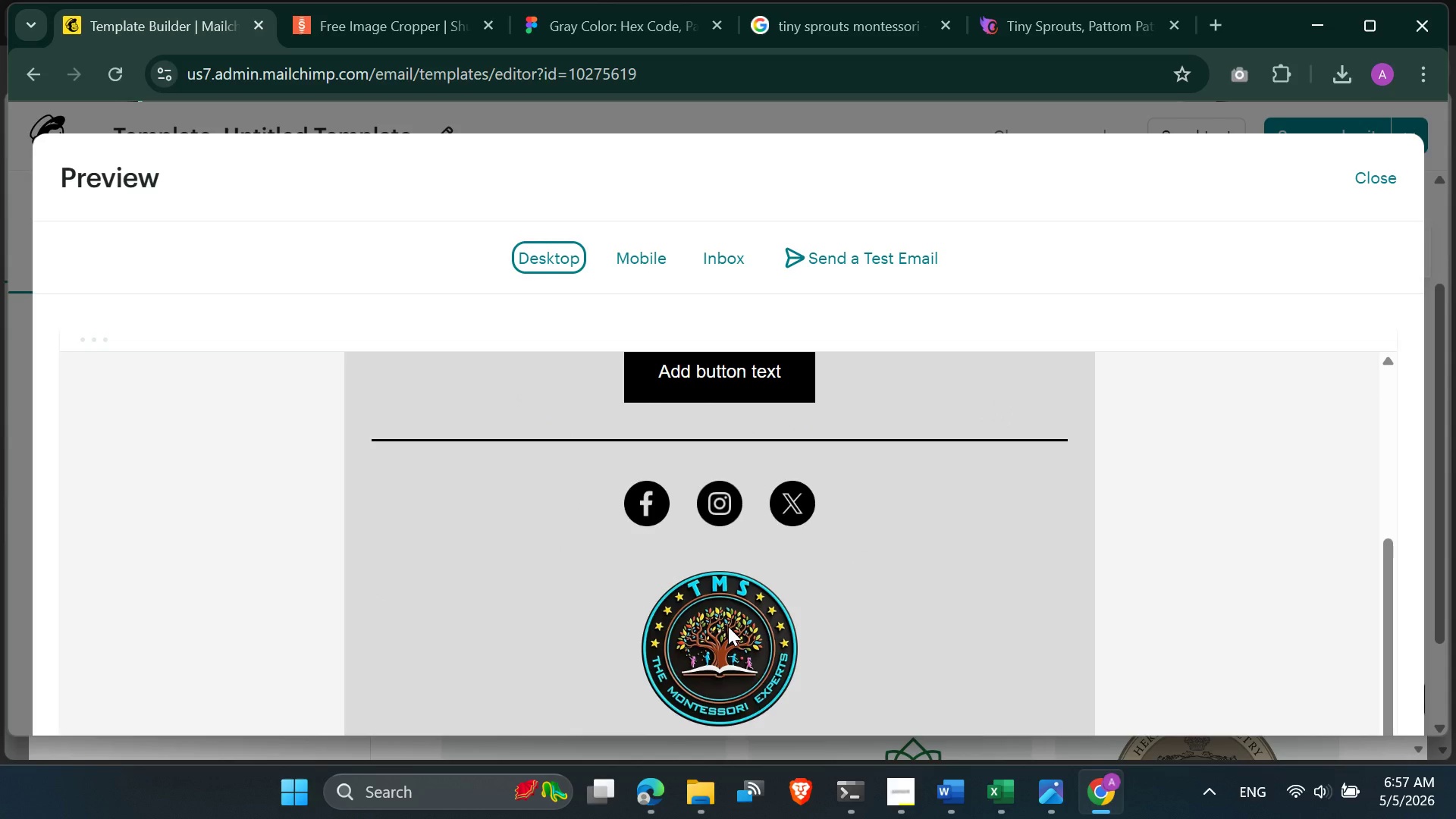 
scroll: coordinate [773, 562], scroll_direction: up, amount: 6.0
 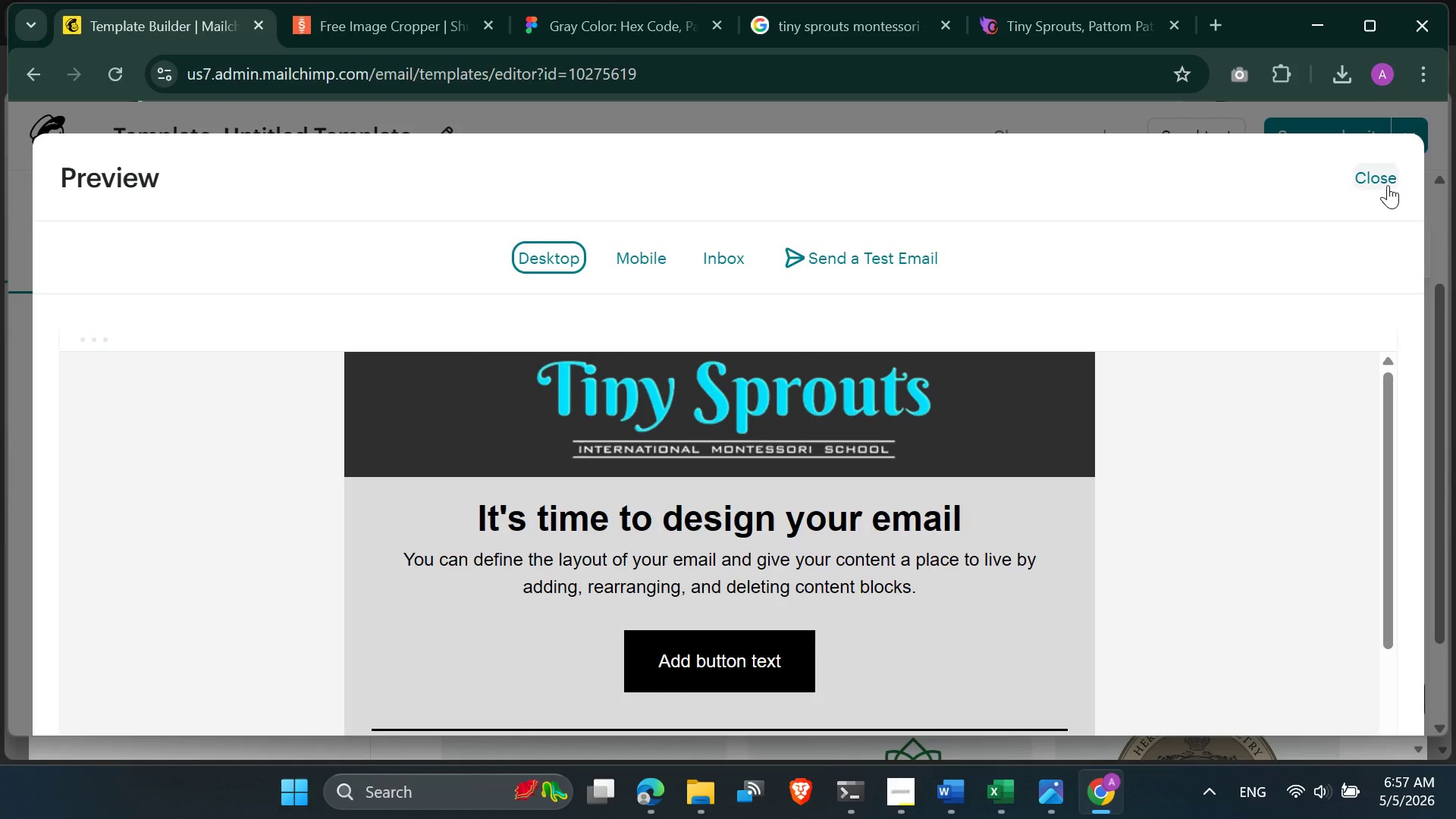 
left_click([1388, 185])
 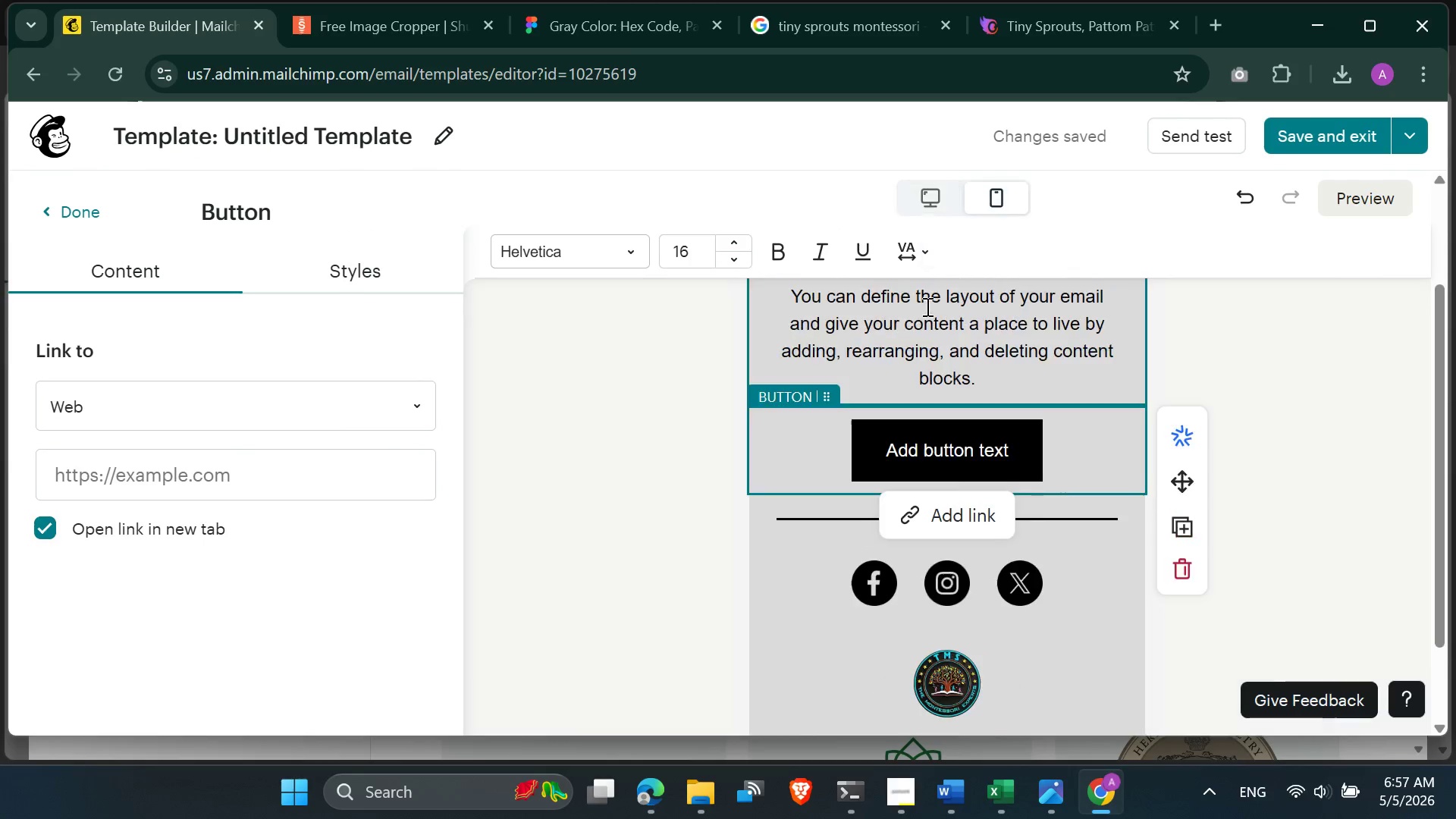 
scroll: coordinate [880, 431], scroll_direction: down, amount: 2.0
 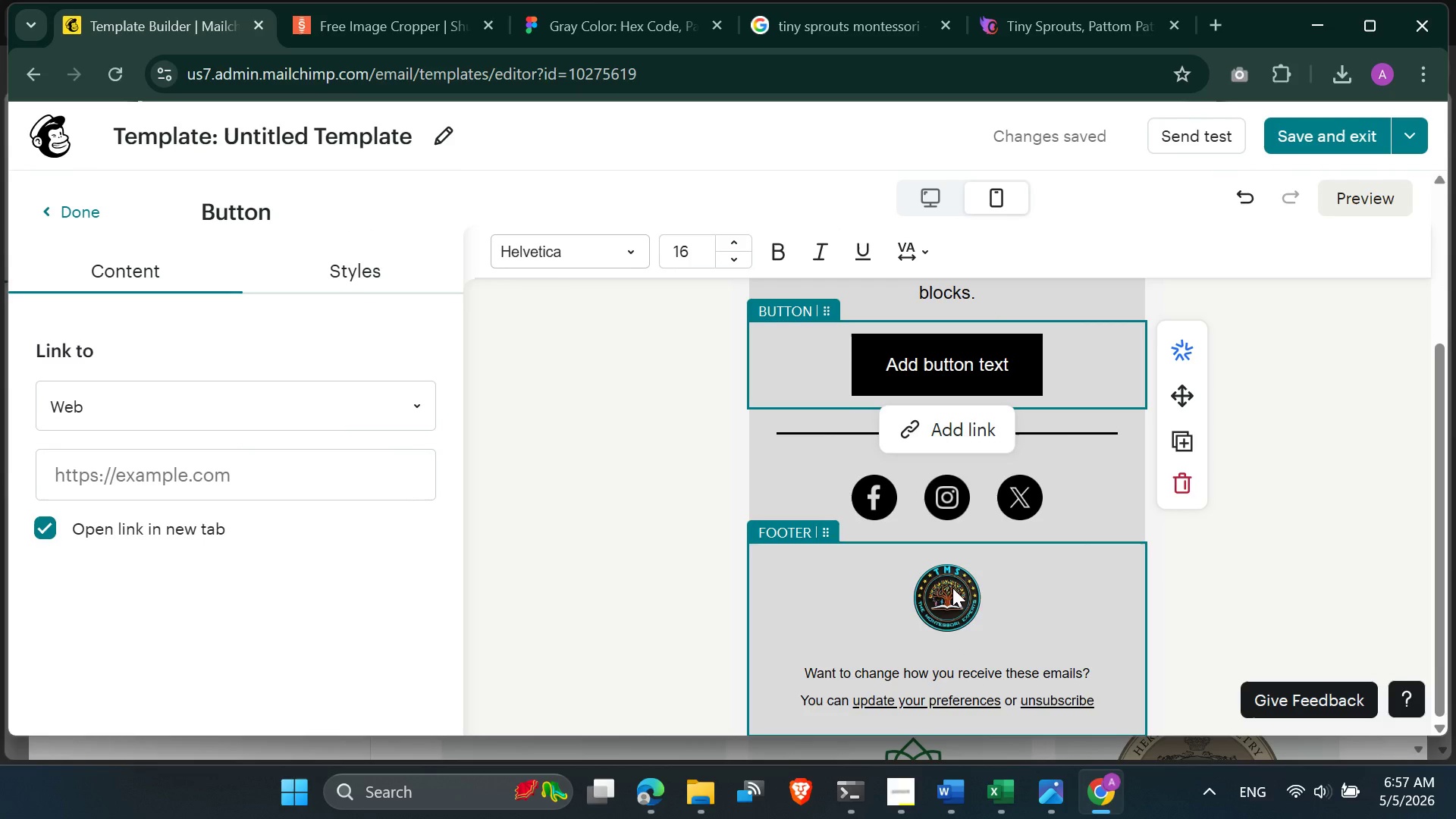 
left_click([952, 587])
 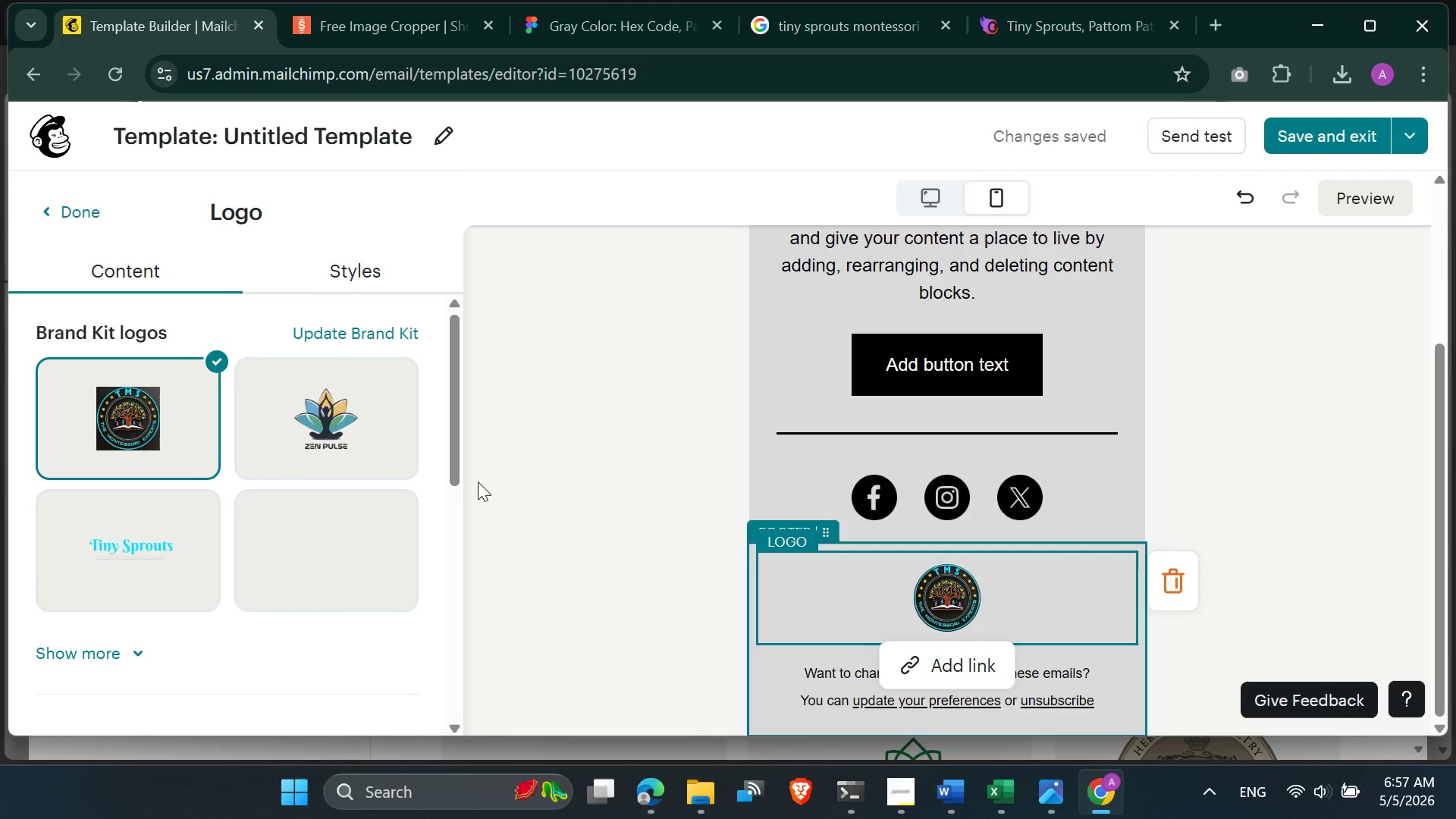 
scroll: coordinate [177, 536], scroll_direction: down, amount: 8.0
 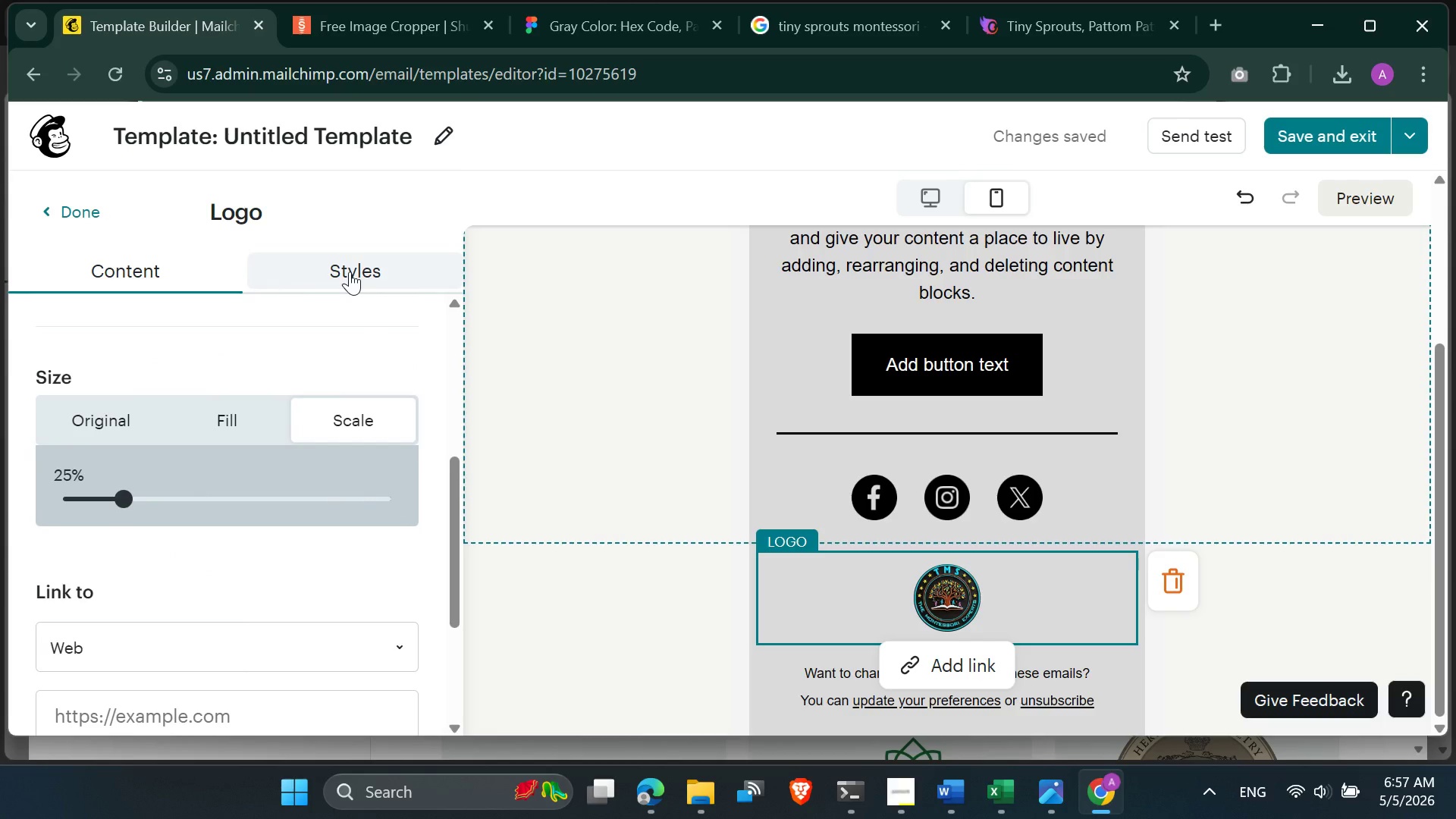 
left_click([350, 271])
 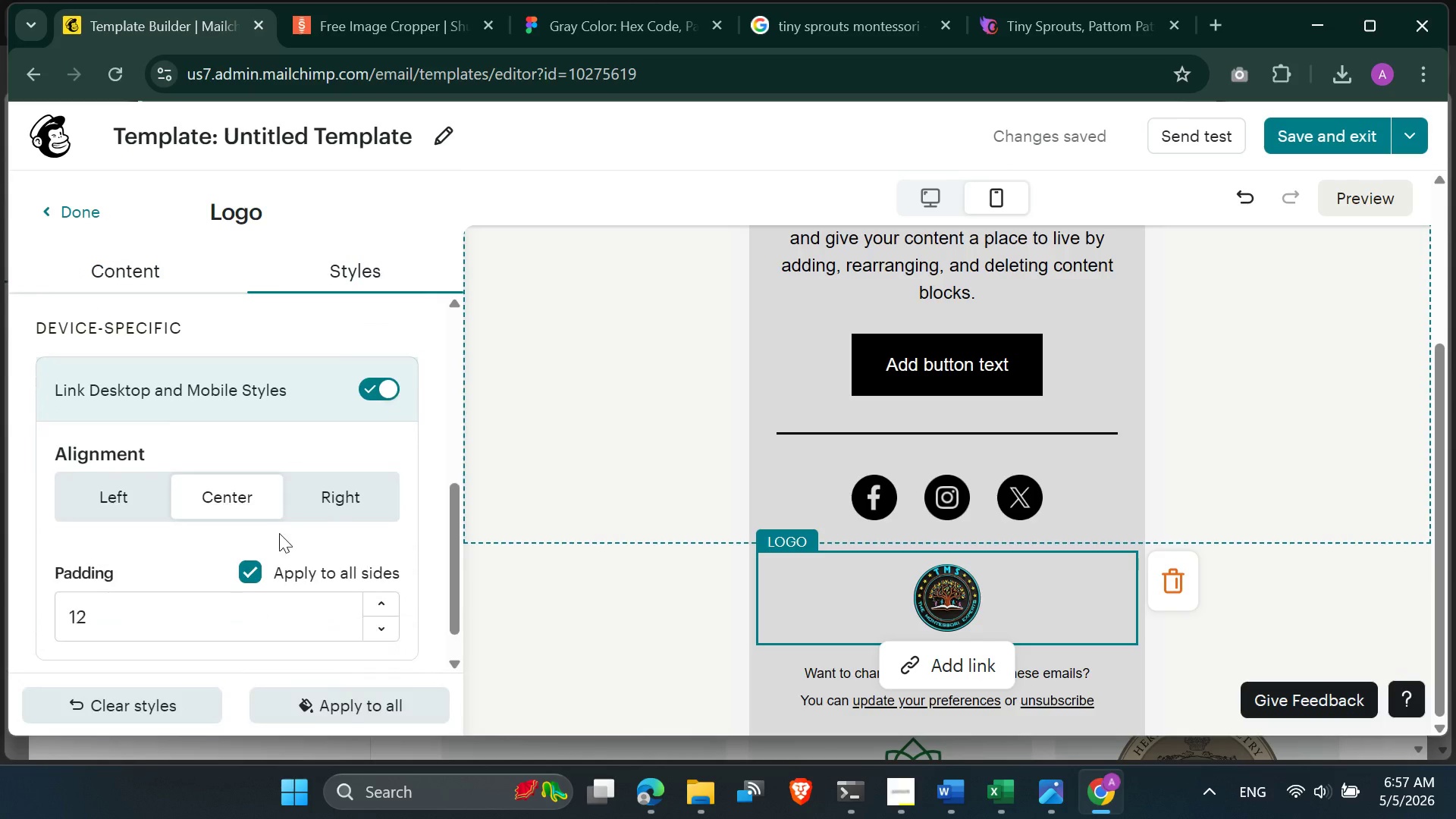 
scroll: coordinate [278, 535], scroll_direction: down, amount: 8.0
 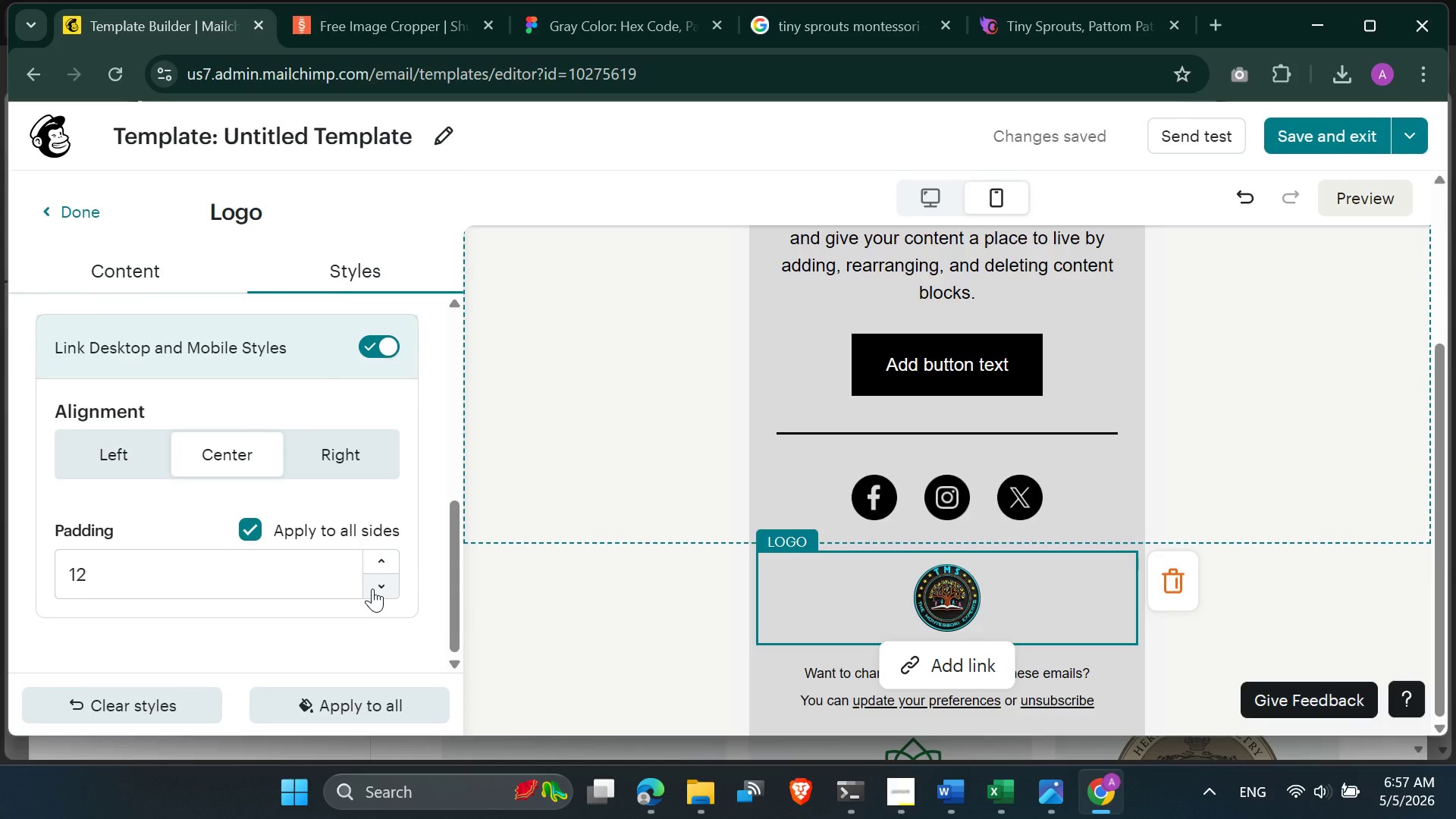 
double_click([372, 588])
 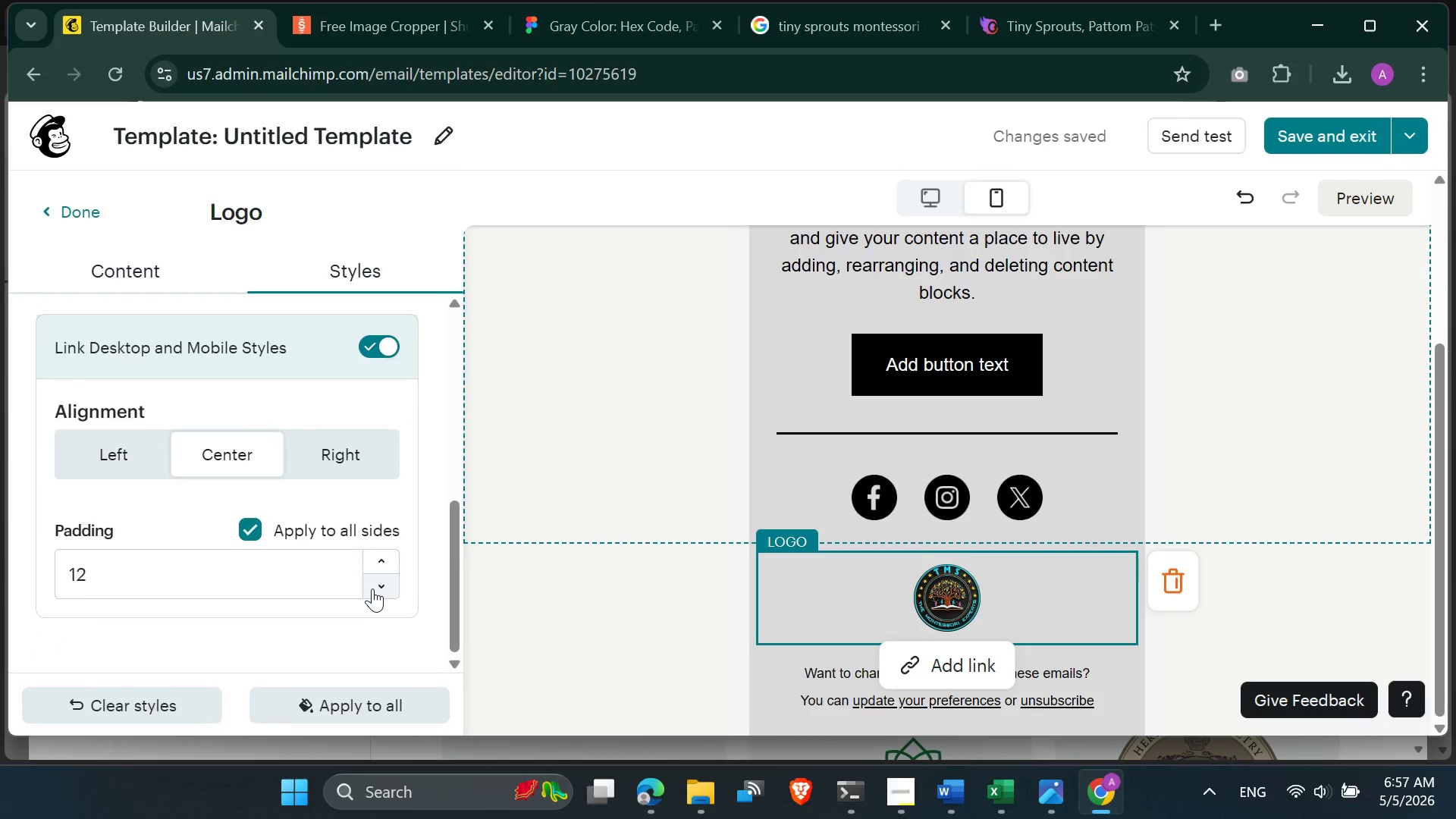 
triple_click([372, 588])
 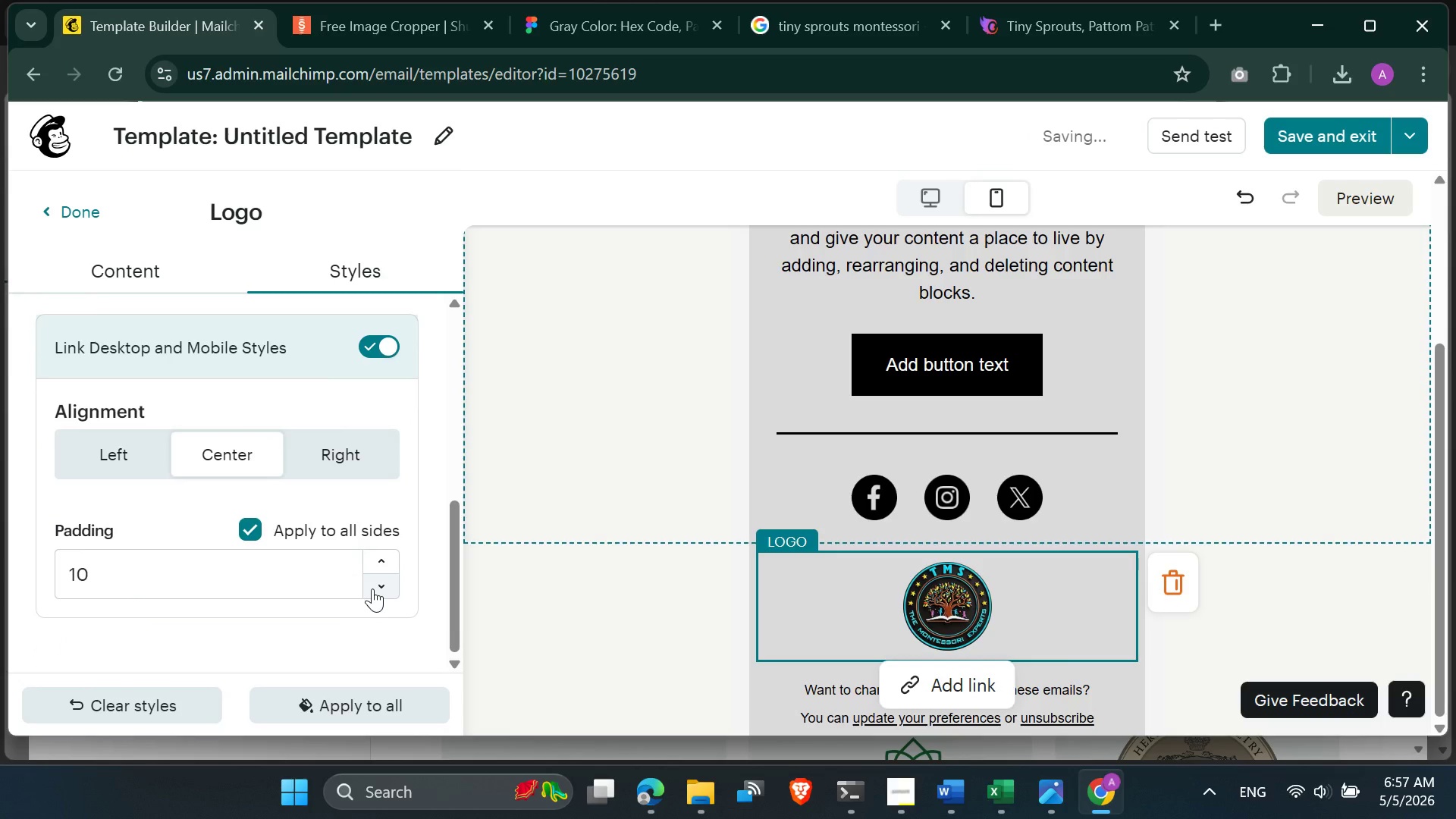 
triple_click([372, 588])
 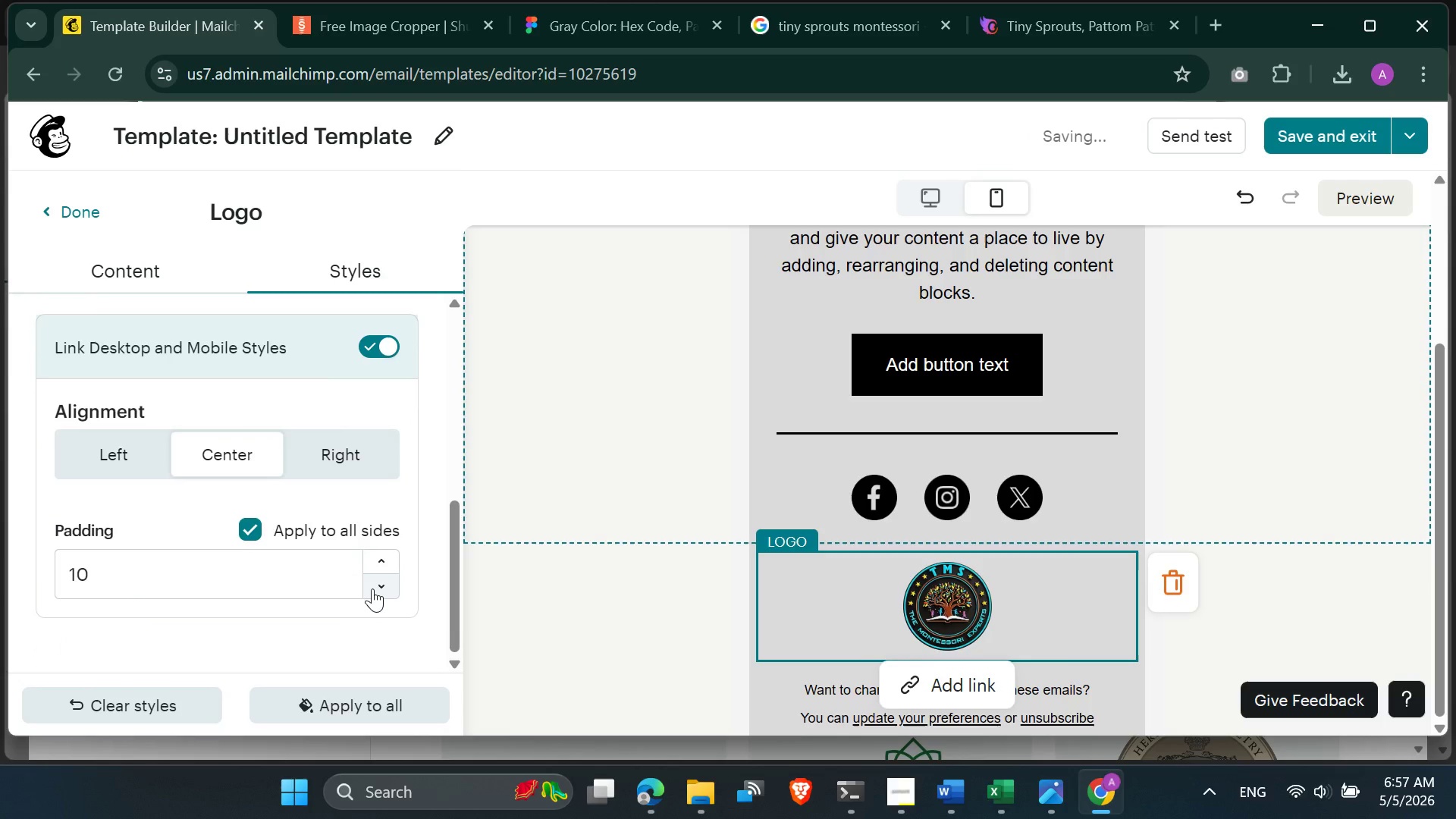 
triple_click([372, 588])
 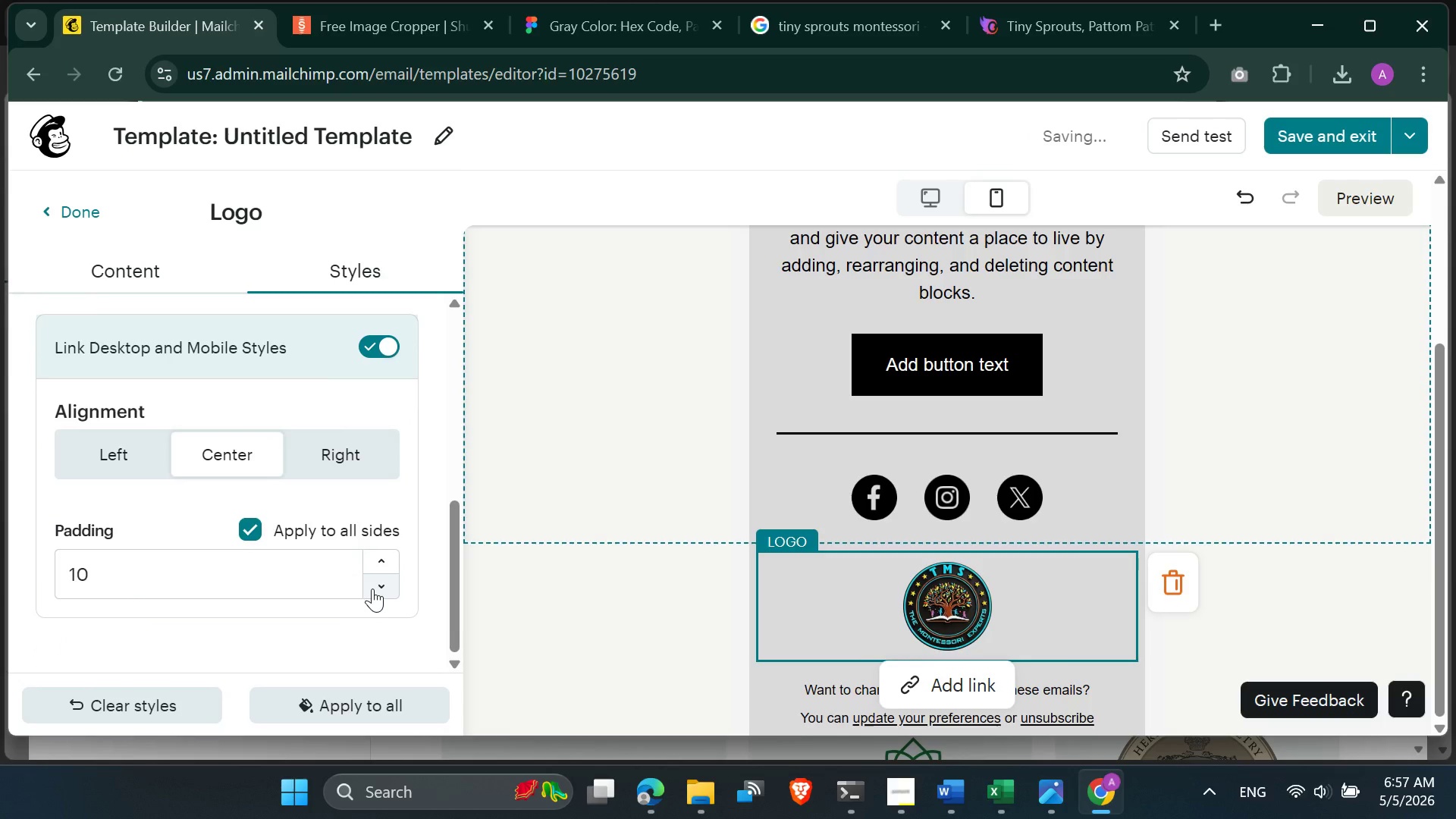 
triple_click([372, 588])
 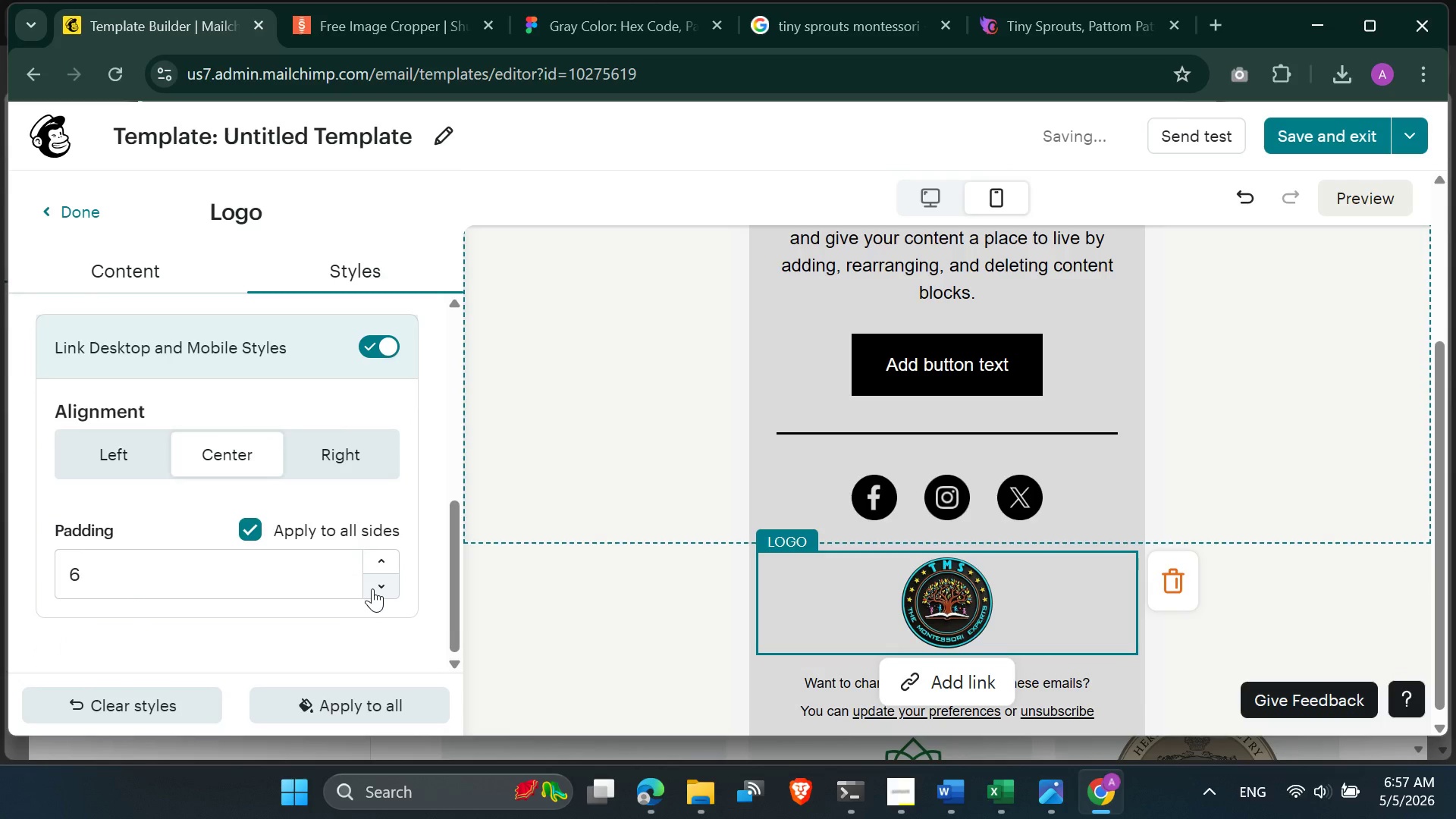 
double_click([372, 588])
 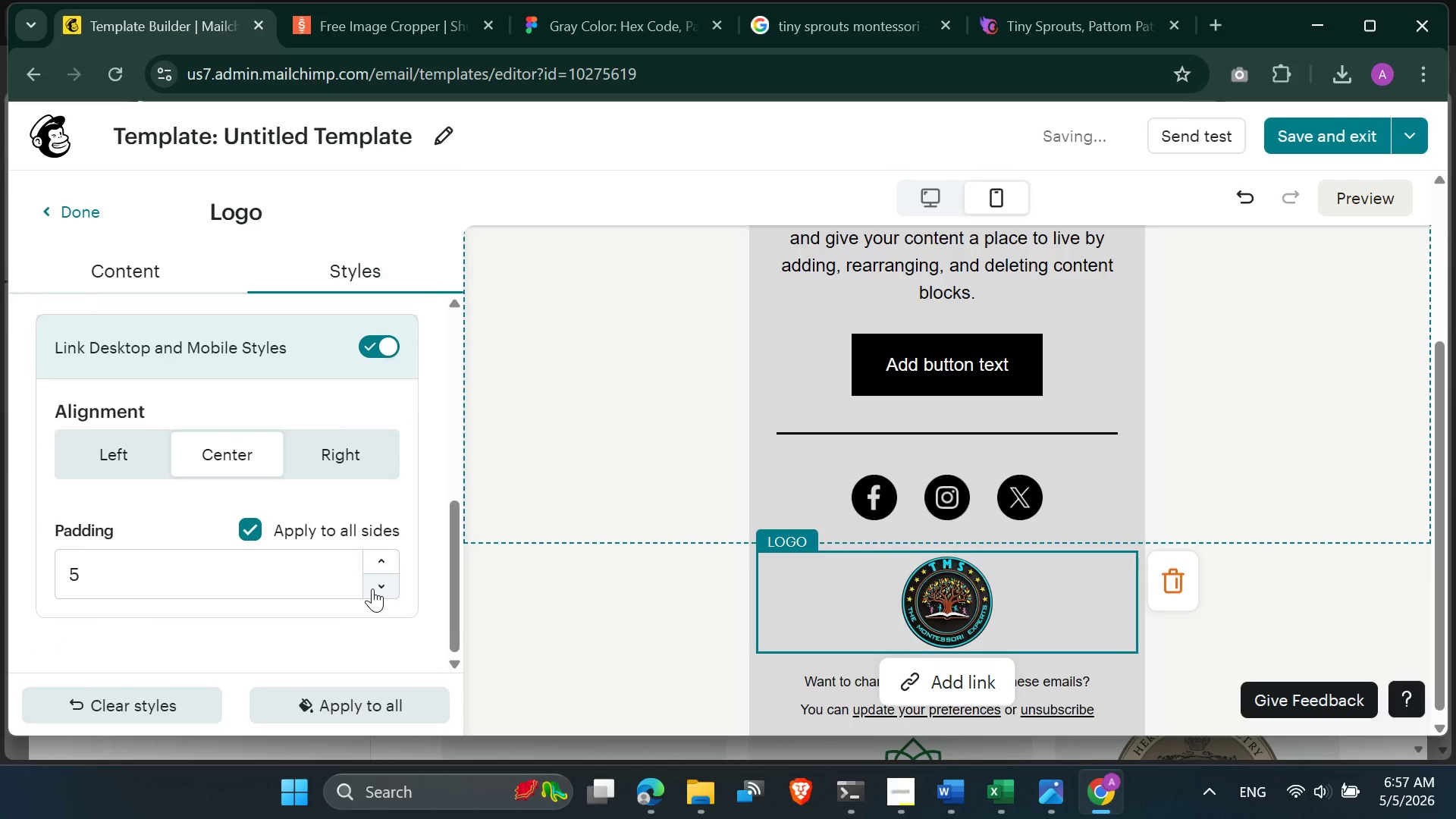 
triple_click([372, 588])
 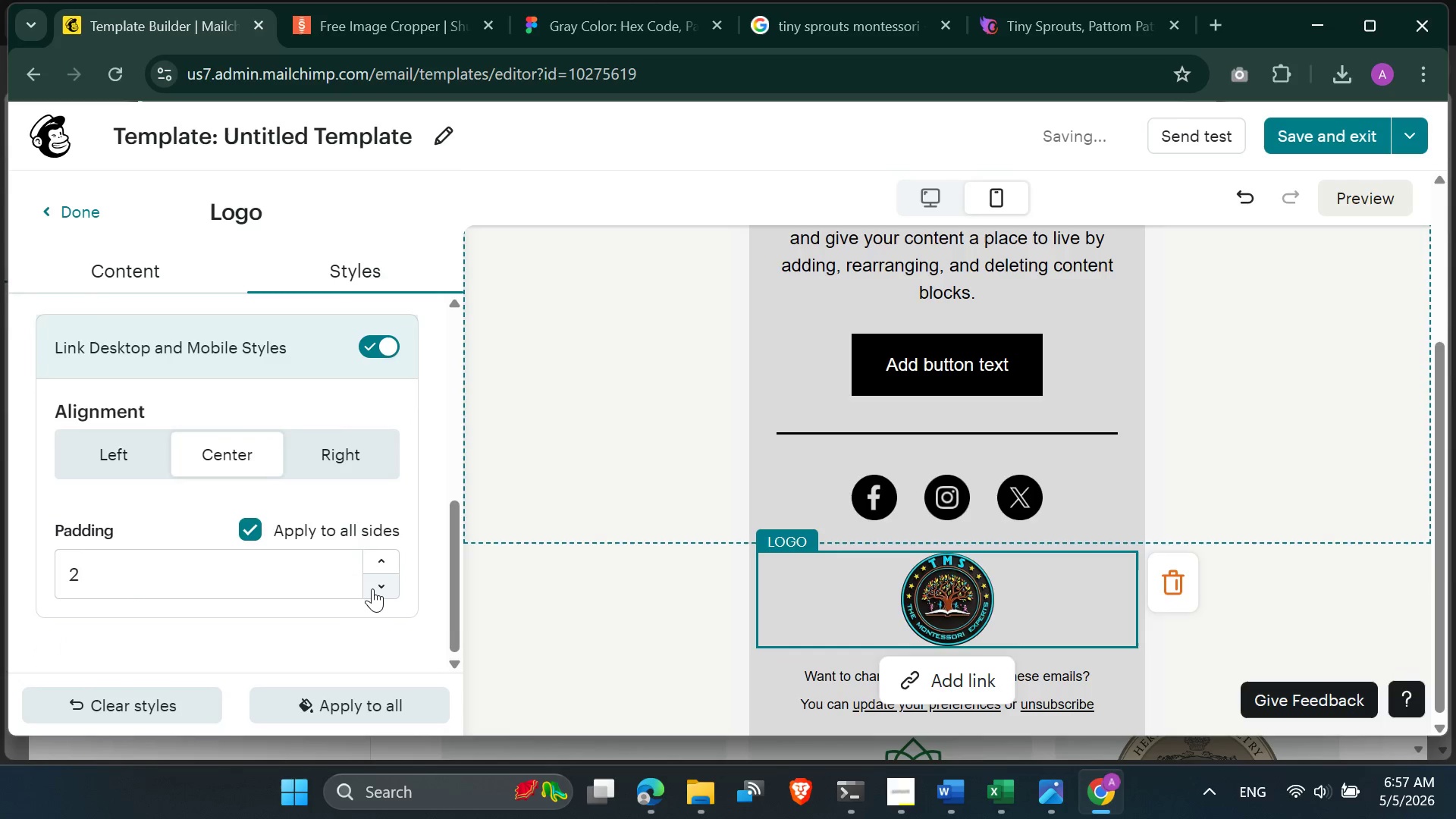 
triple_click([372, 588])
 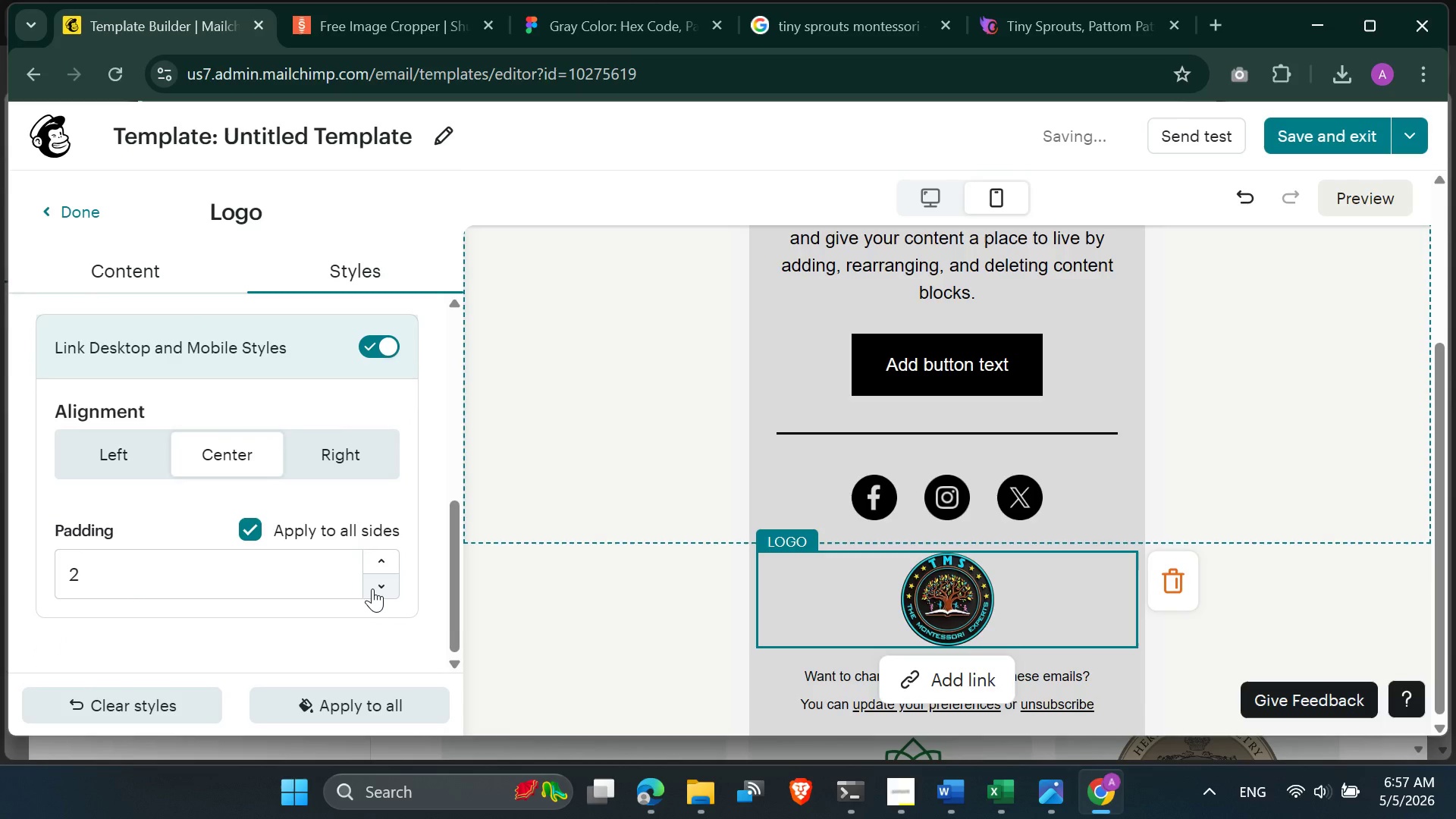 
triple_click([372, 588])
 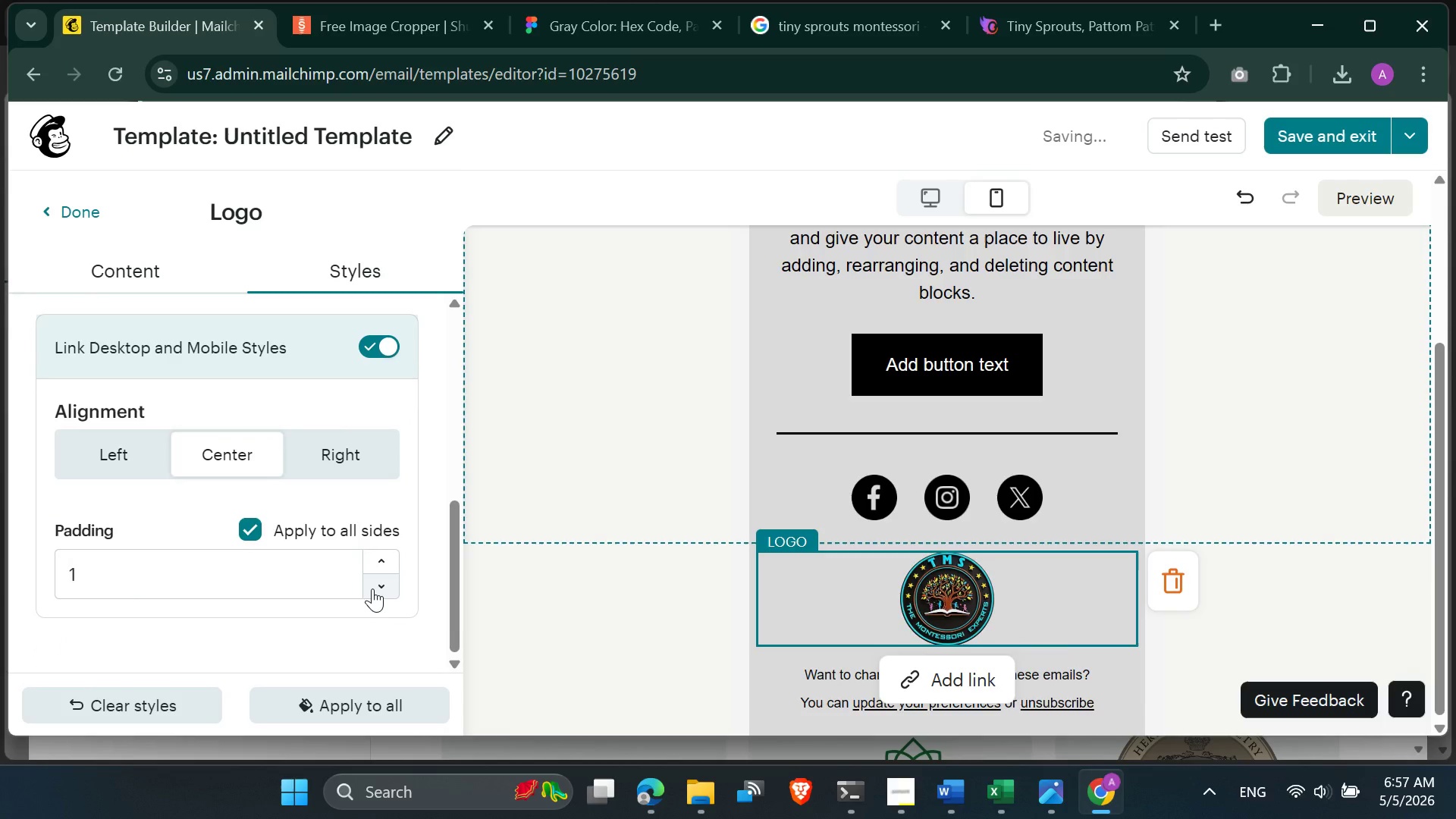 
triple_click([372, 588])
 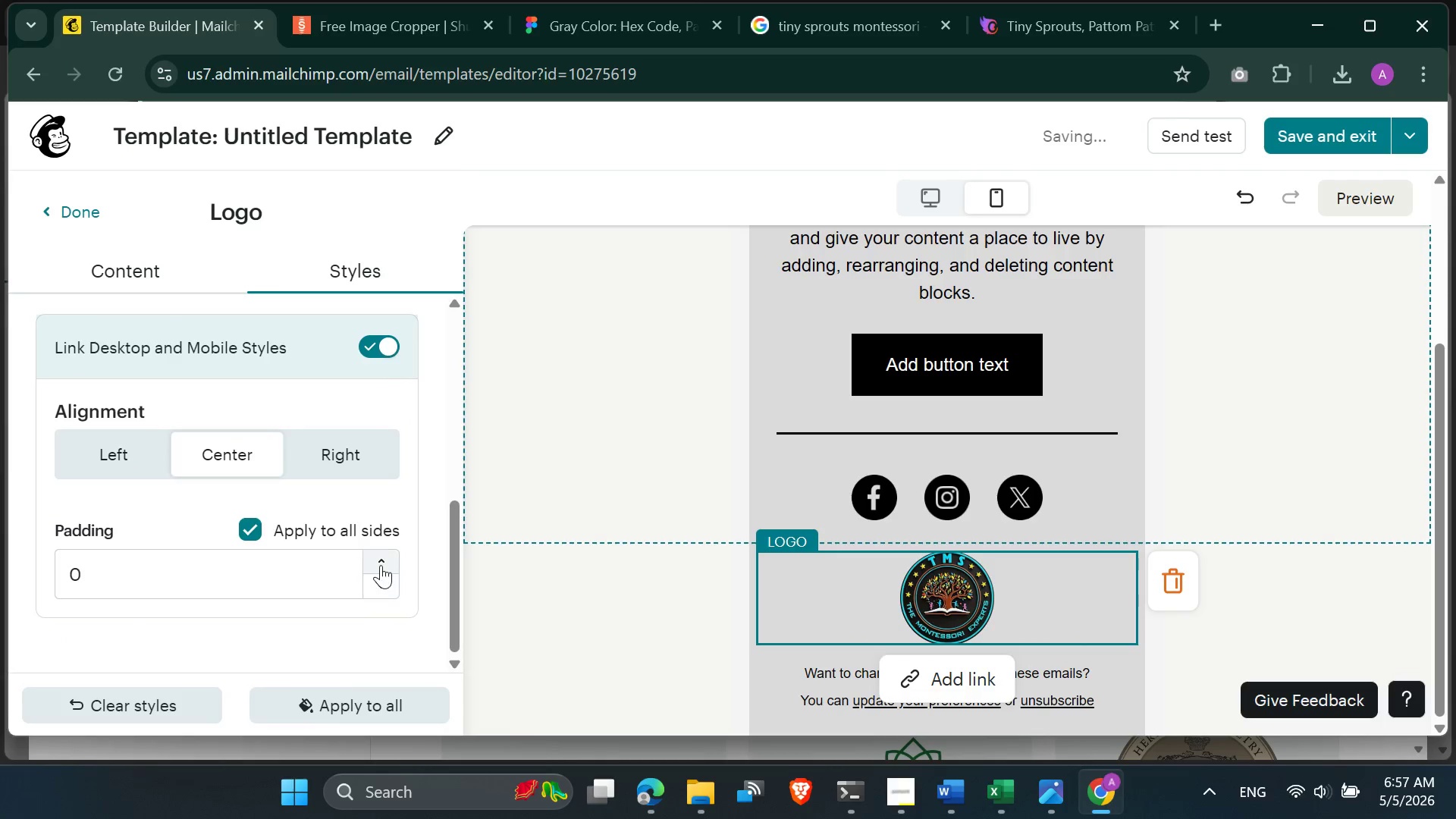 
left_click([381, 565])
 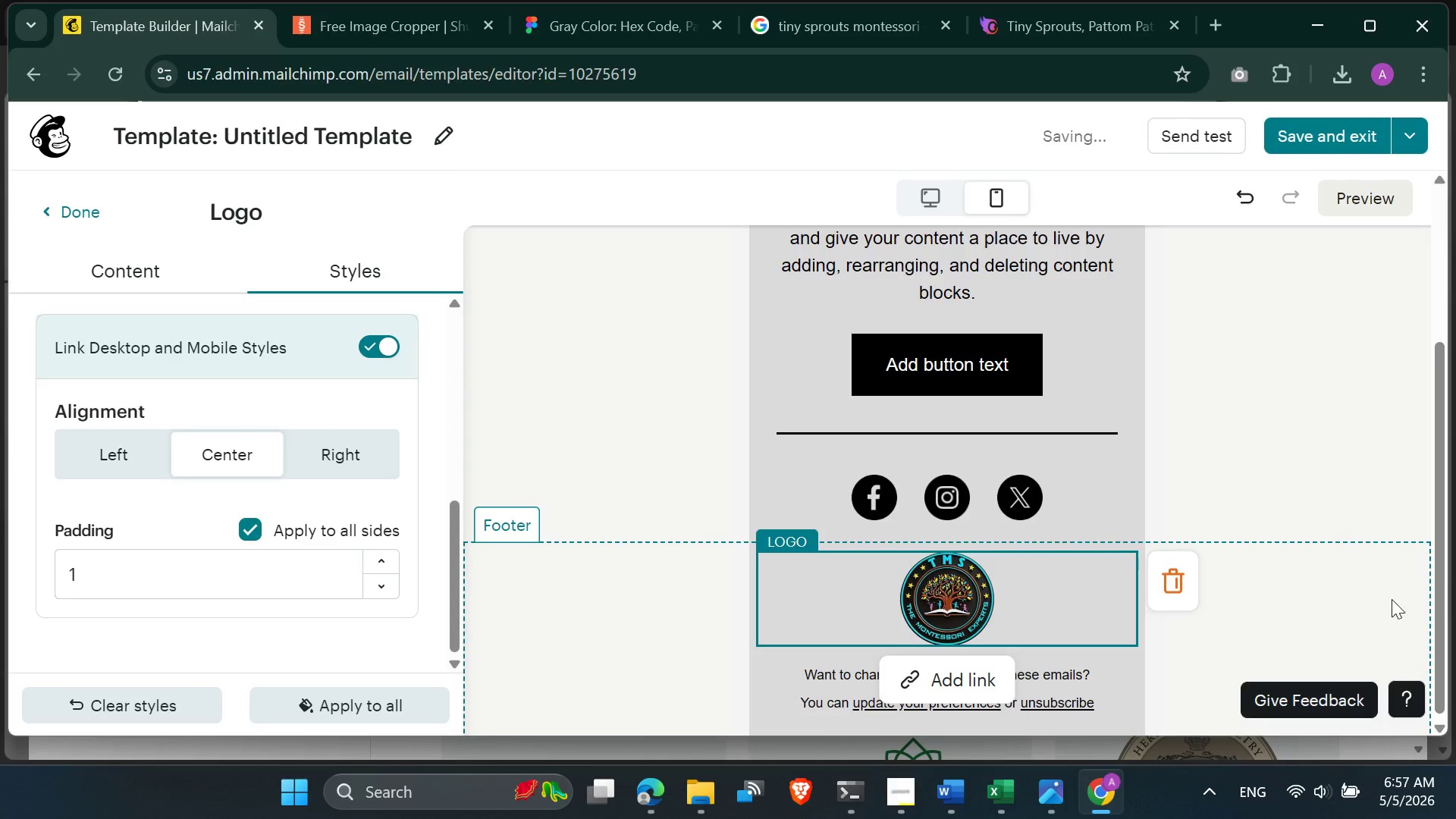 
left_click([1228, 490])
 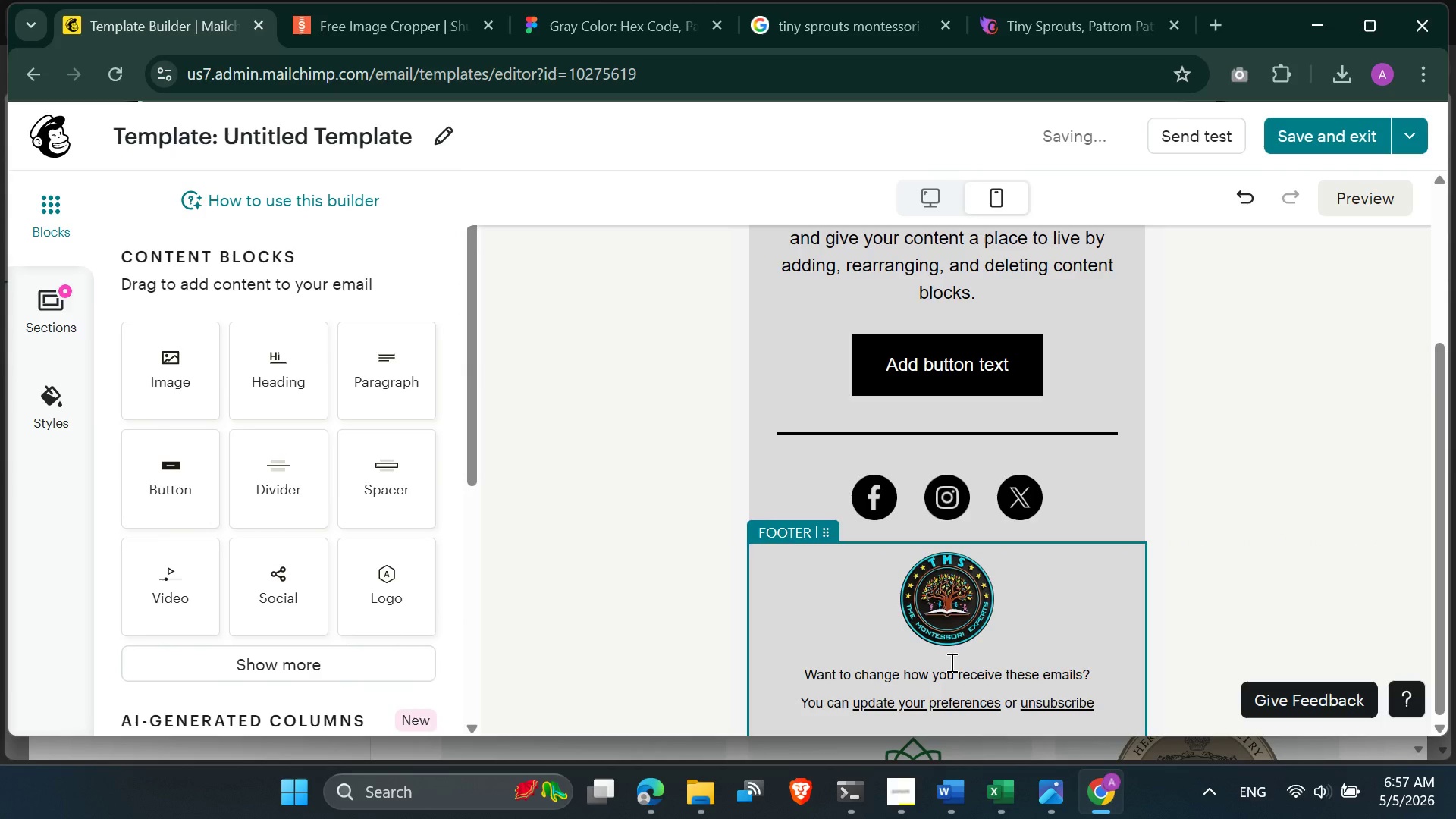 
scroll: coordinate [968, 579], scroll_direction: up, amount: 3.0
 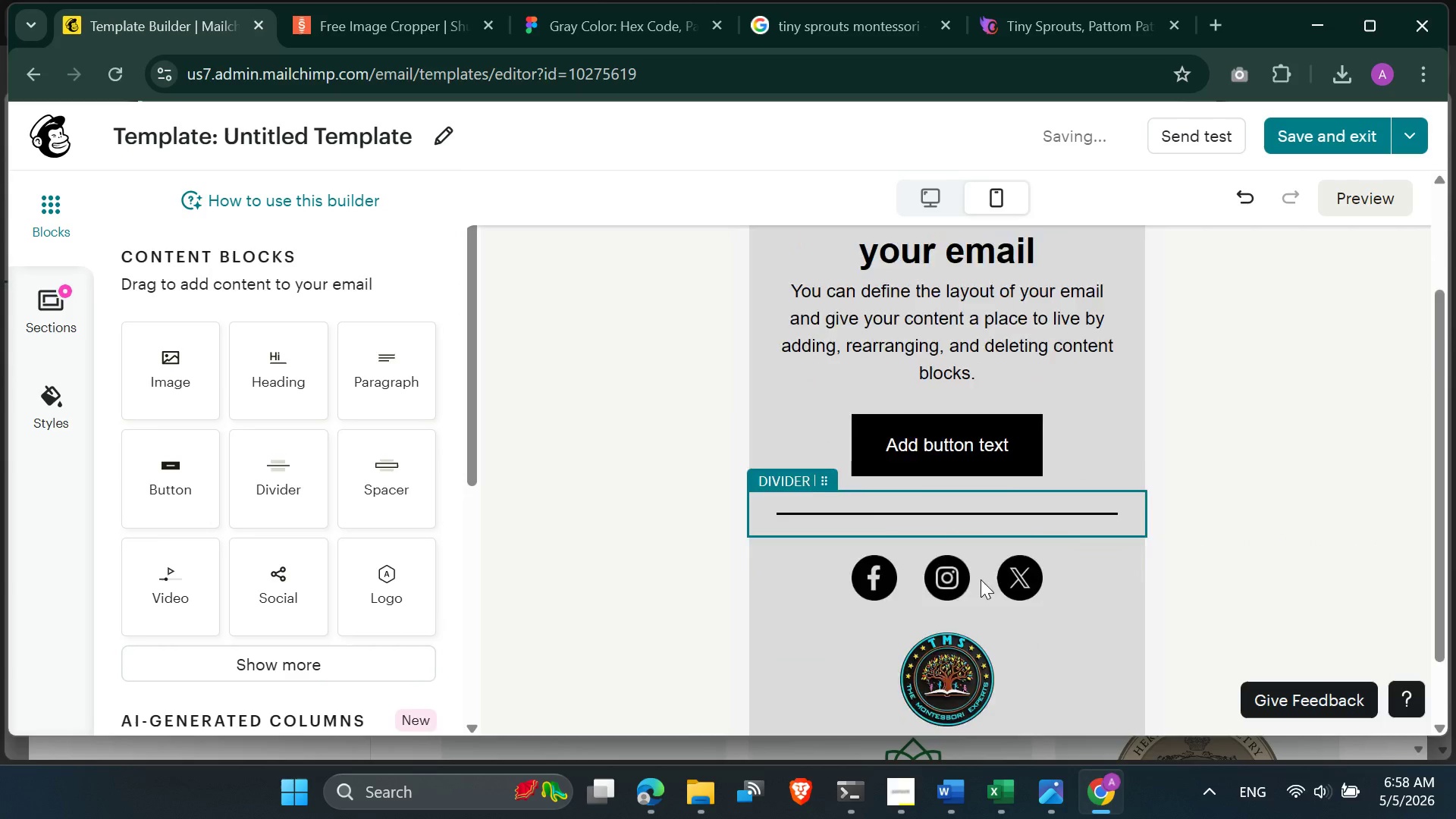 
scroll: coordinate [981, 579], scroll_direction: down, amount: 3.0
 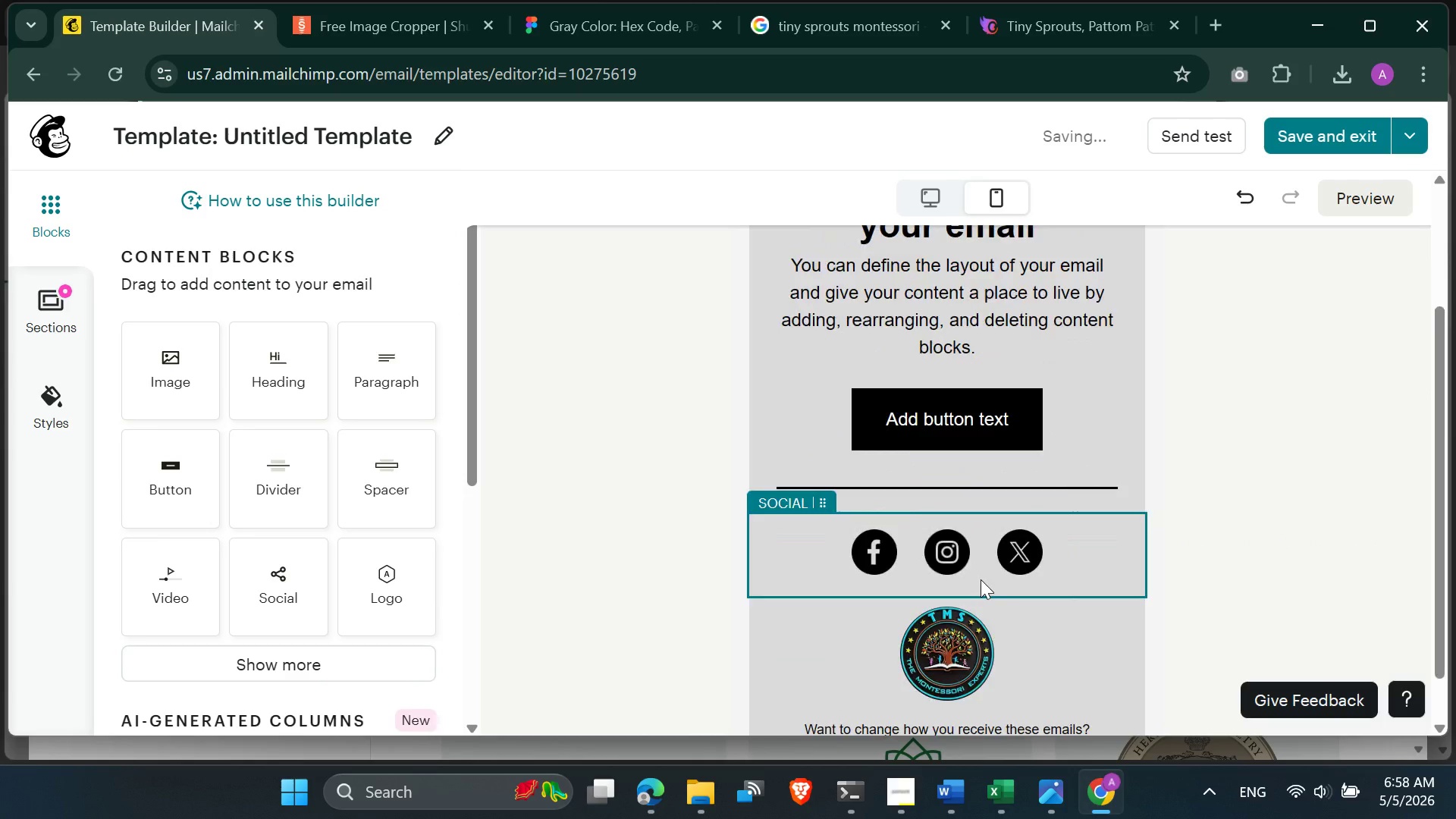 
scroll: coordinate [975, 530], scroll_direction: up, amount: 6.0
 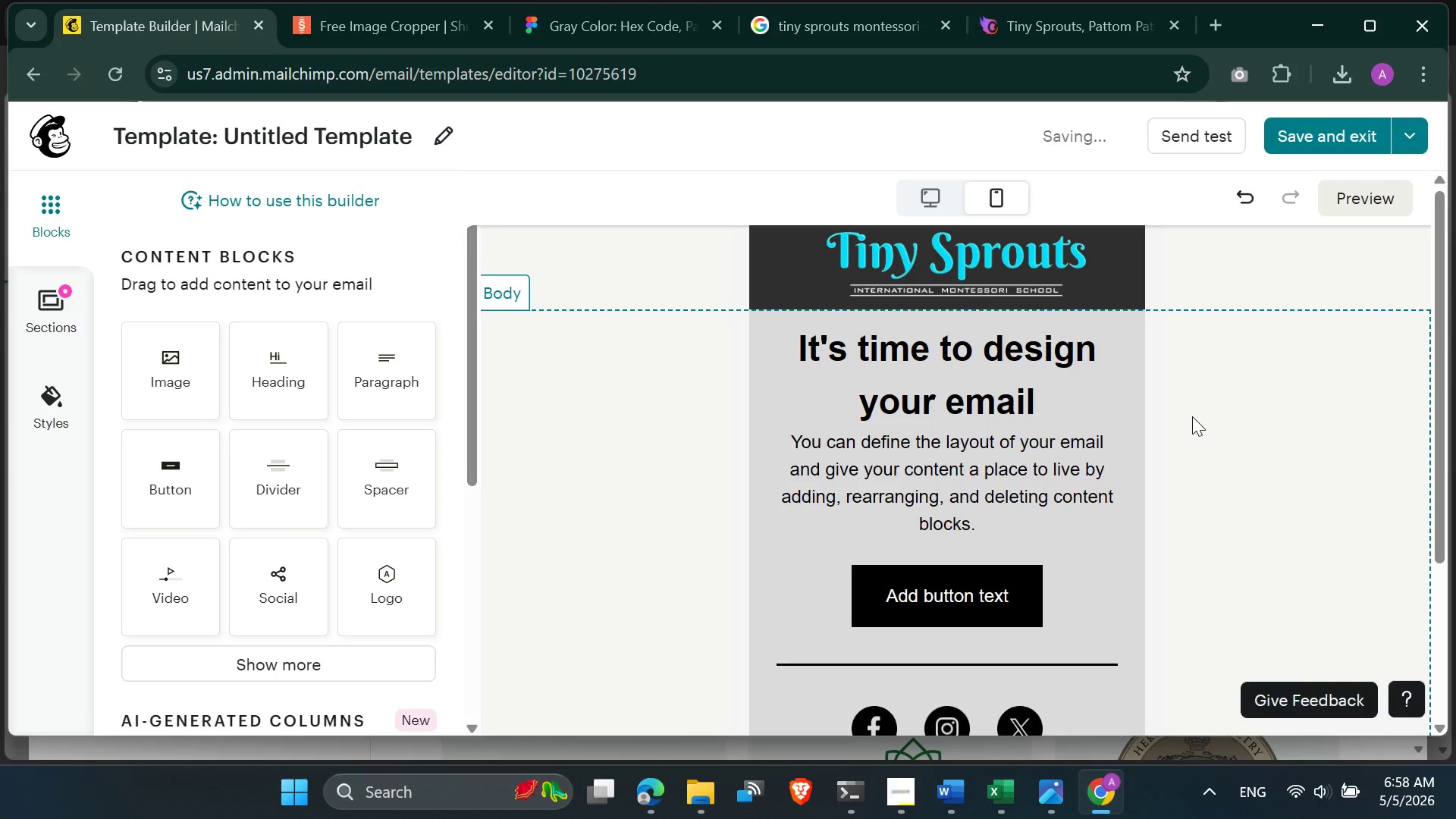 
left_click([1192, 416])
 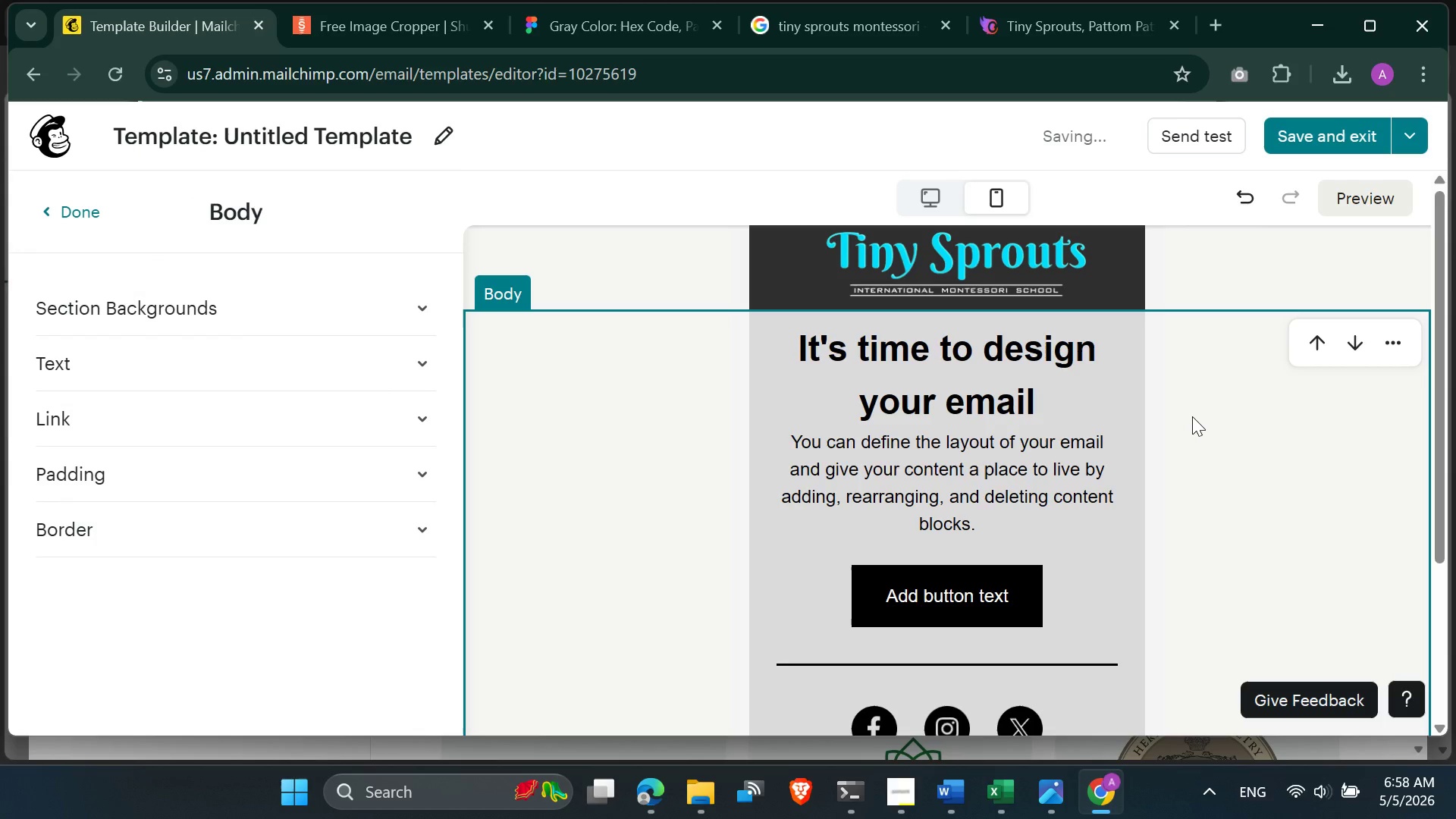 
scroll: coordinate [1191, 419], scroll_direction: down, amount: 3.0
 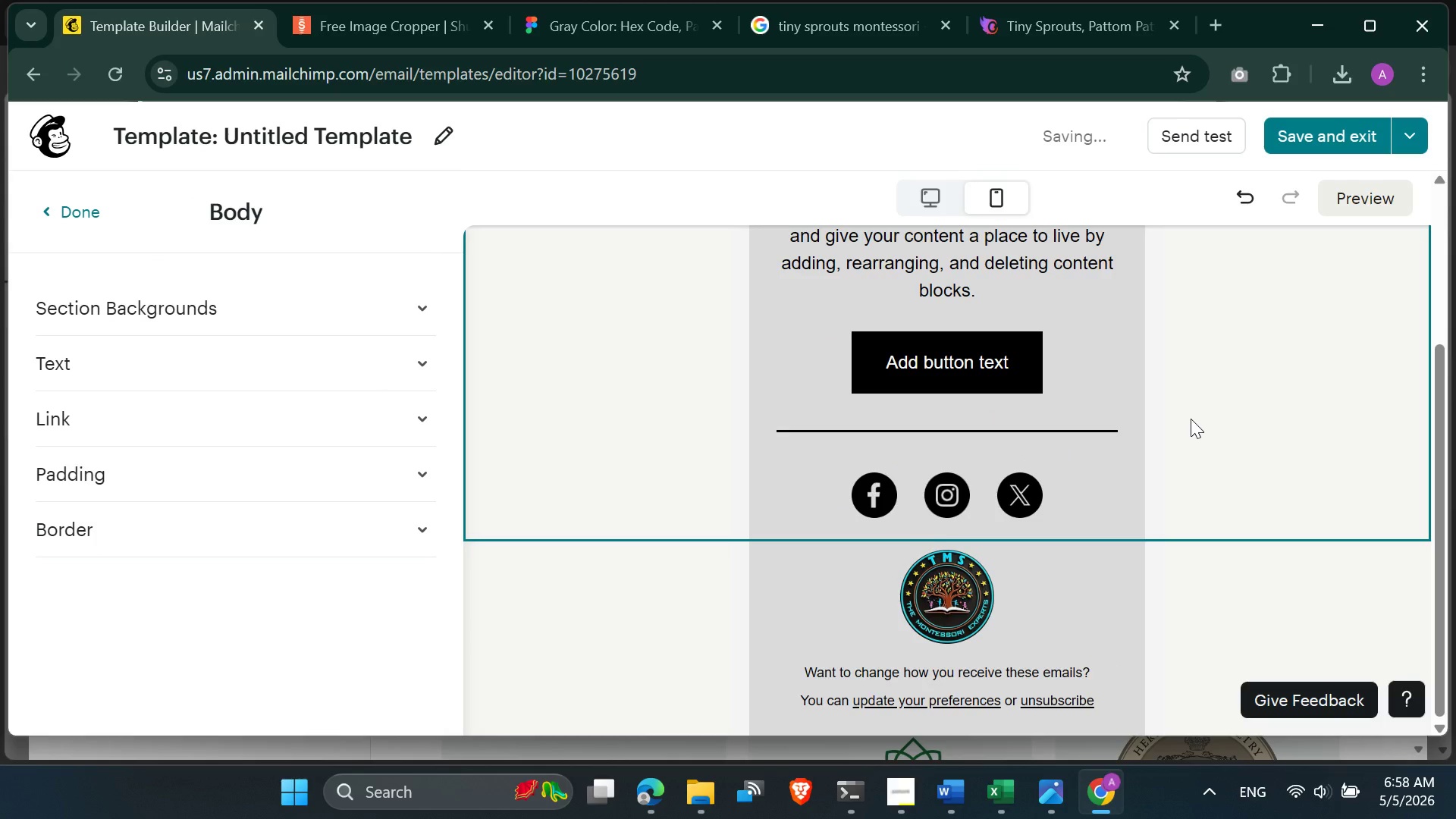 
scroll: coordinate [1190, 419], scroll_direction: up, amount: 6.0
 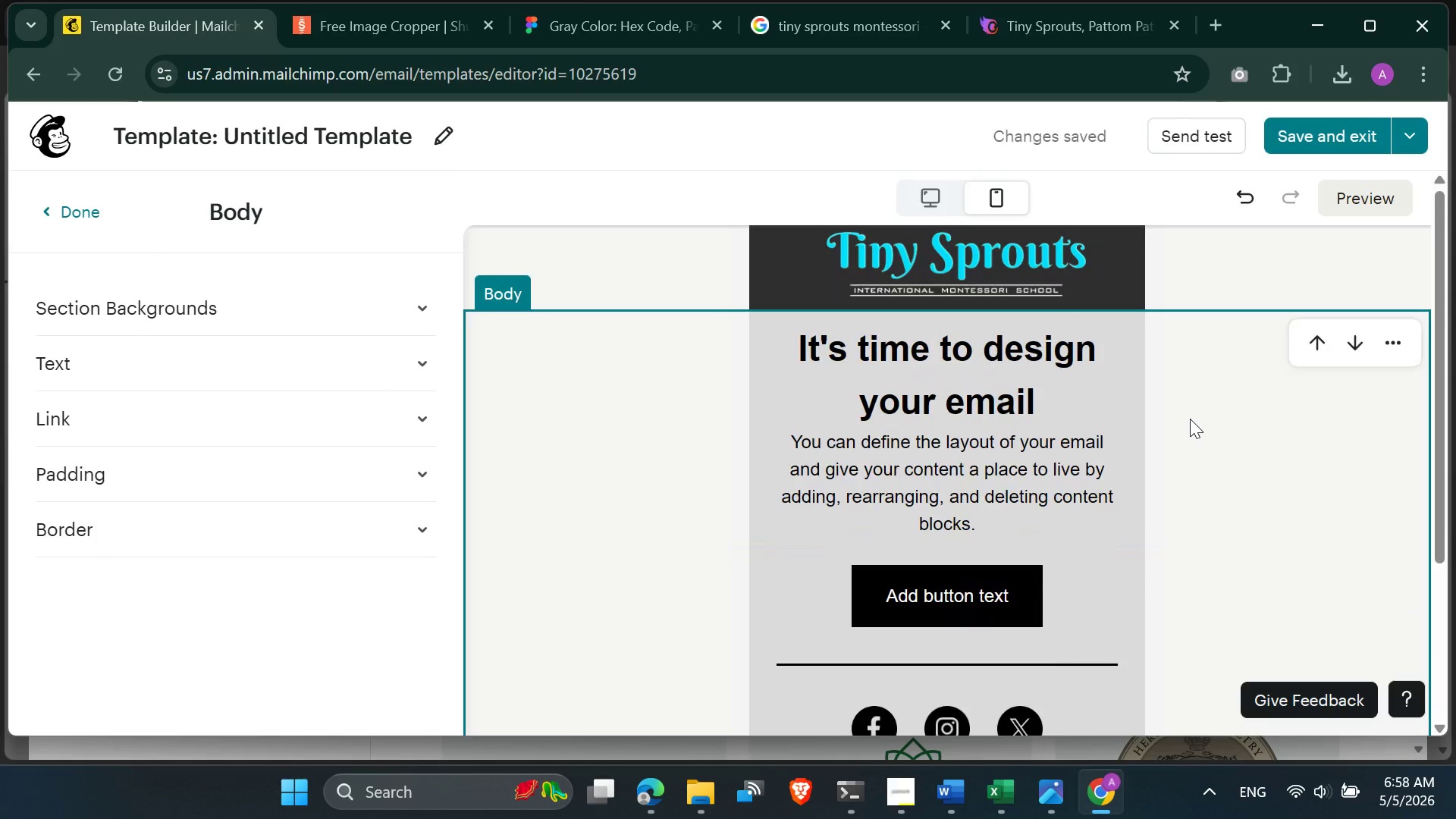 
scroll: coordinate [1190, 420], scroll_direction: down, amount: 4.0
 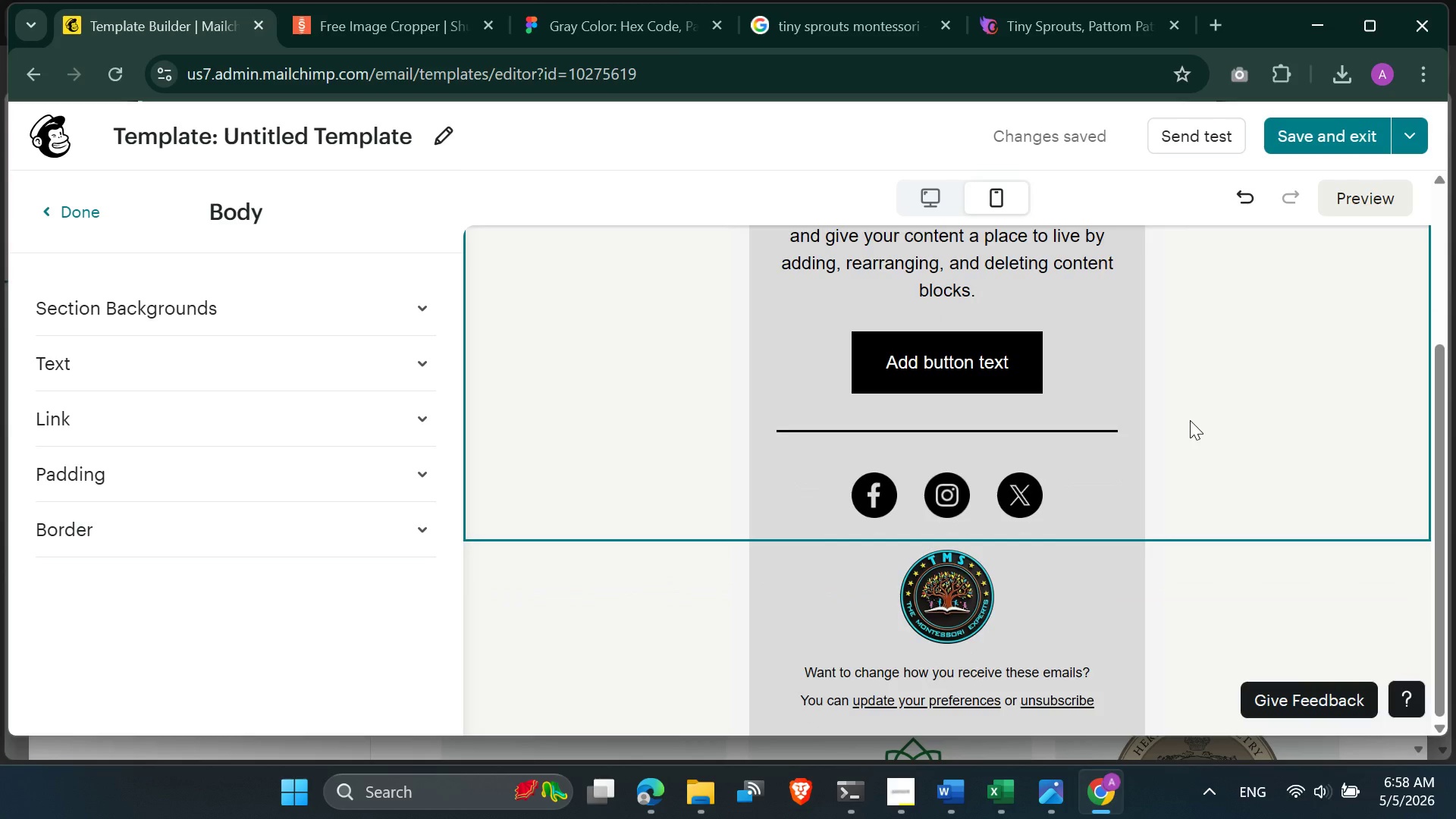 
scroll: coordinate [1190, 420], scroll_direction: up, amount: 5.0
 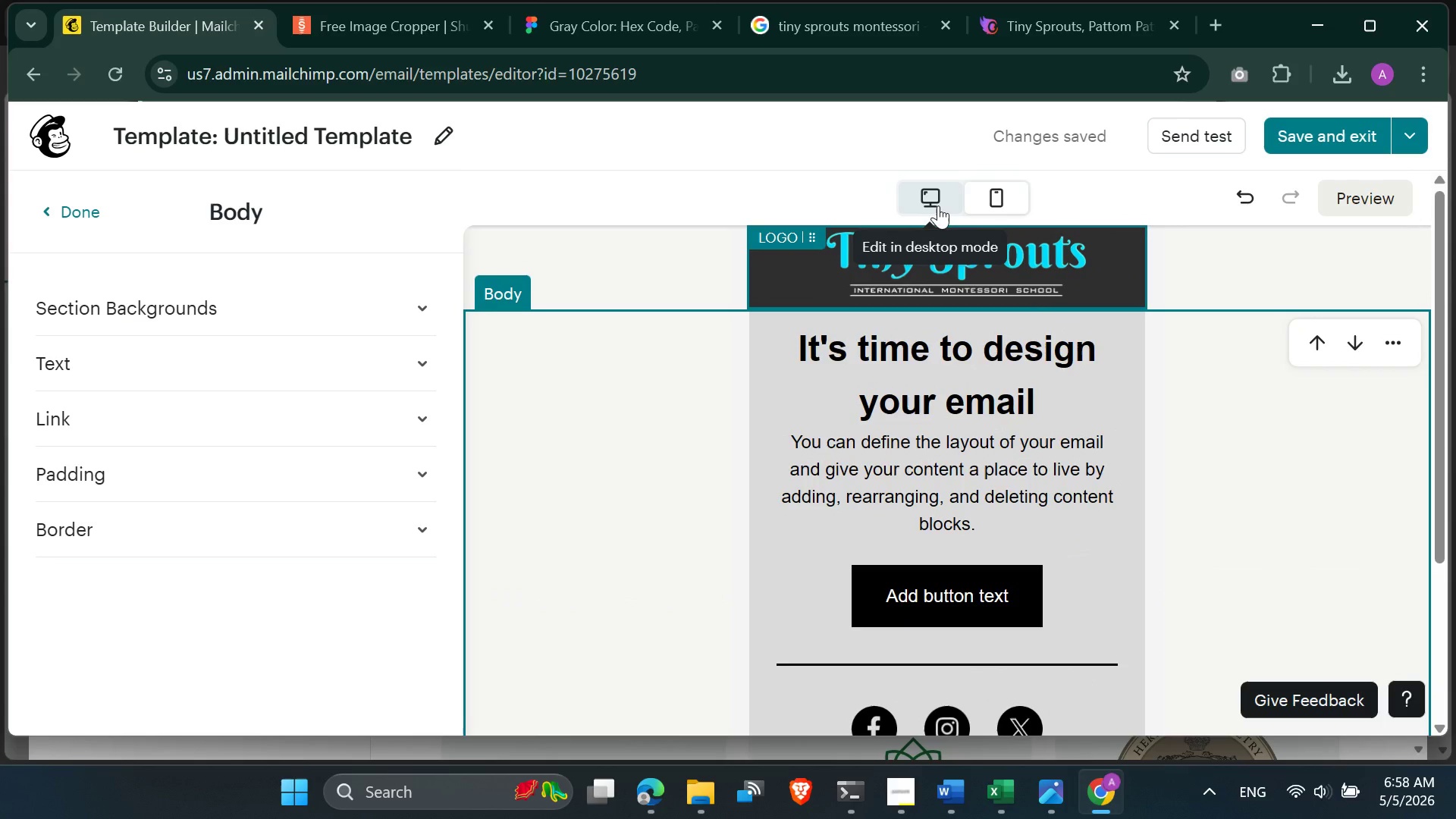 
left_click([938, 205])
 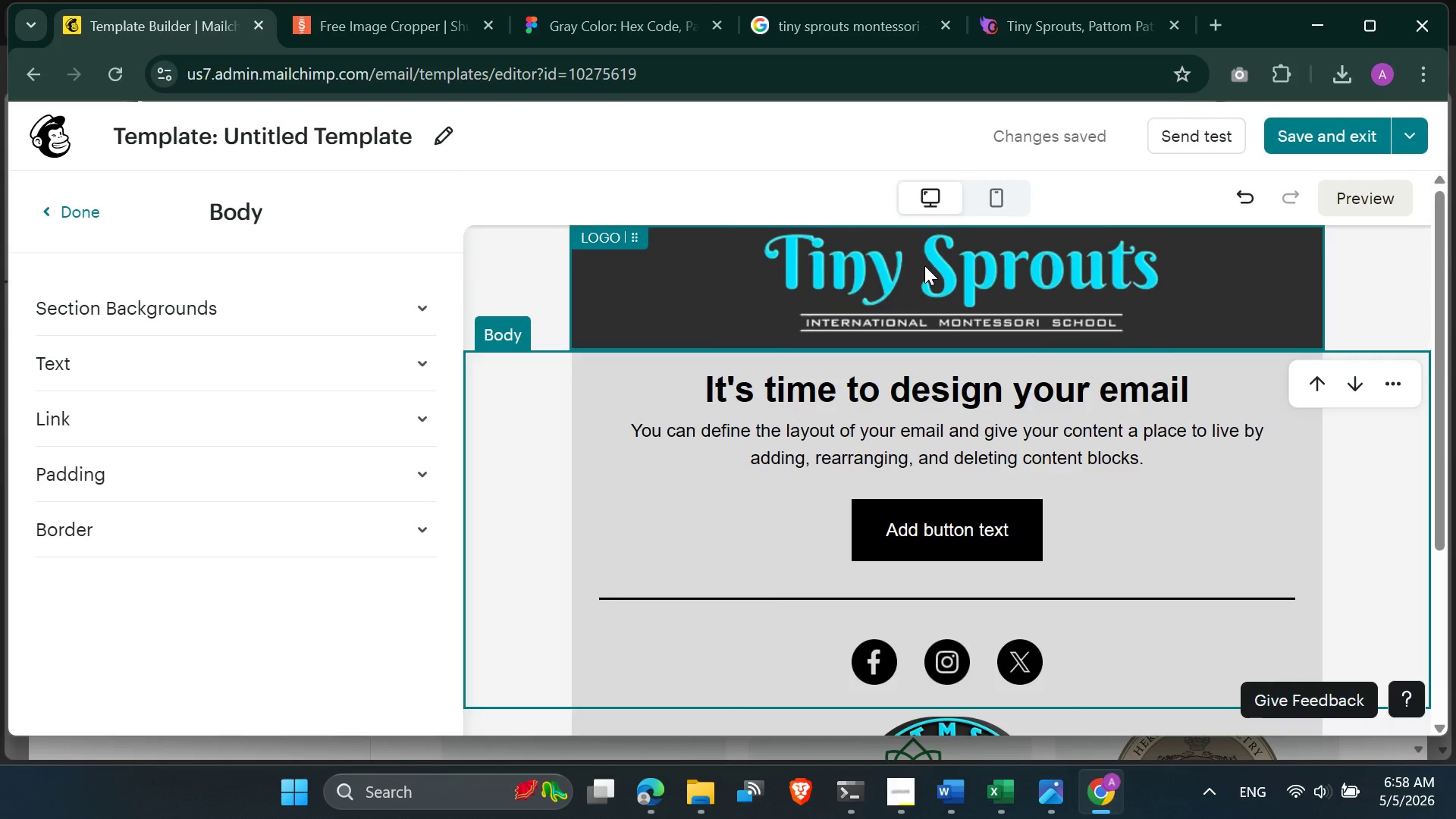 
left_click([924, 265])
 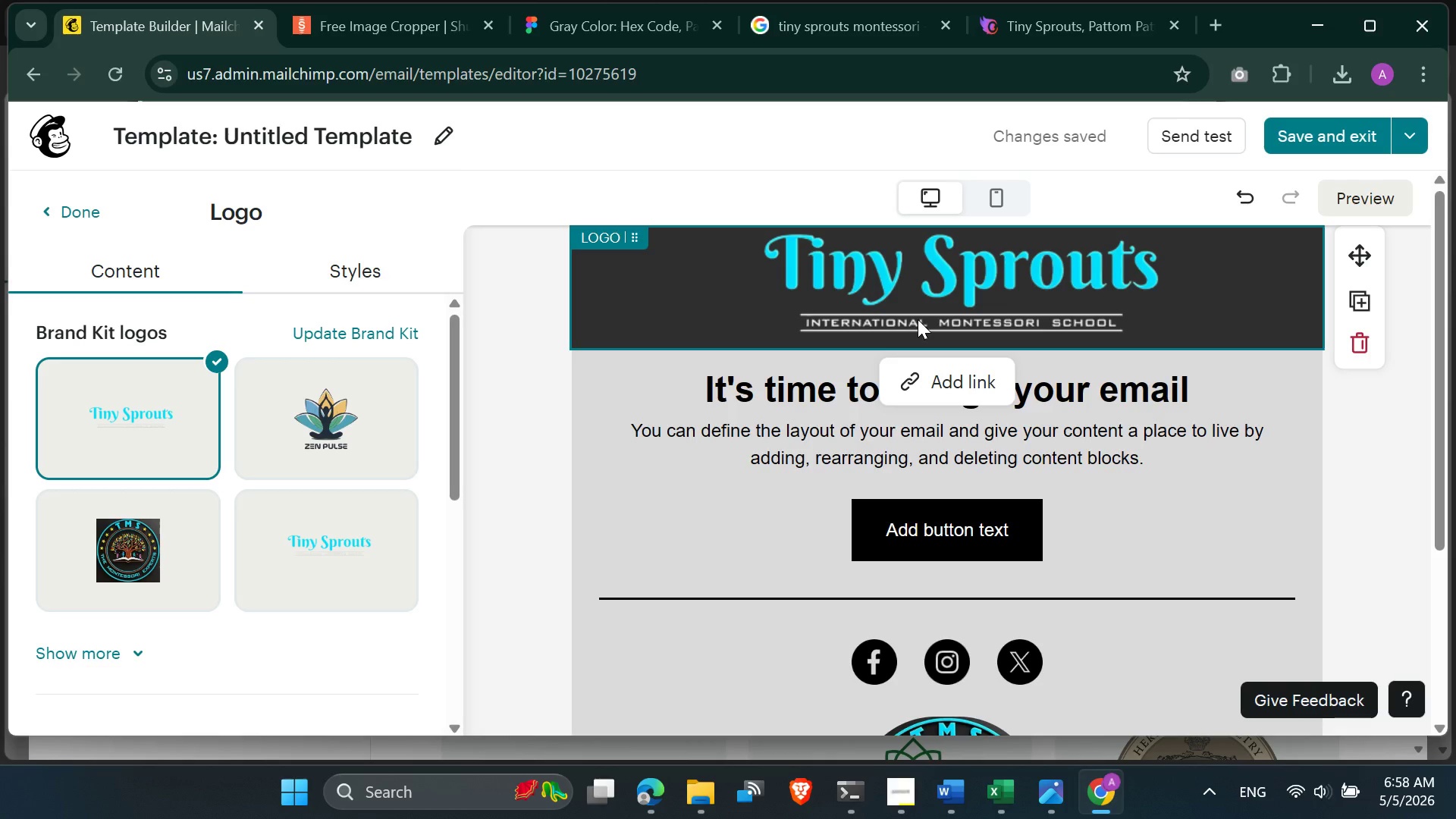 
wait(9.44)
 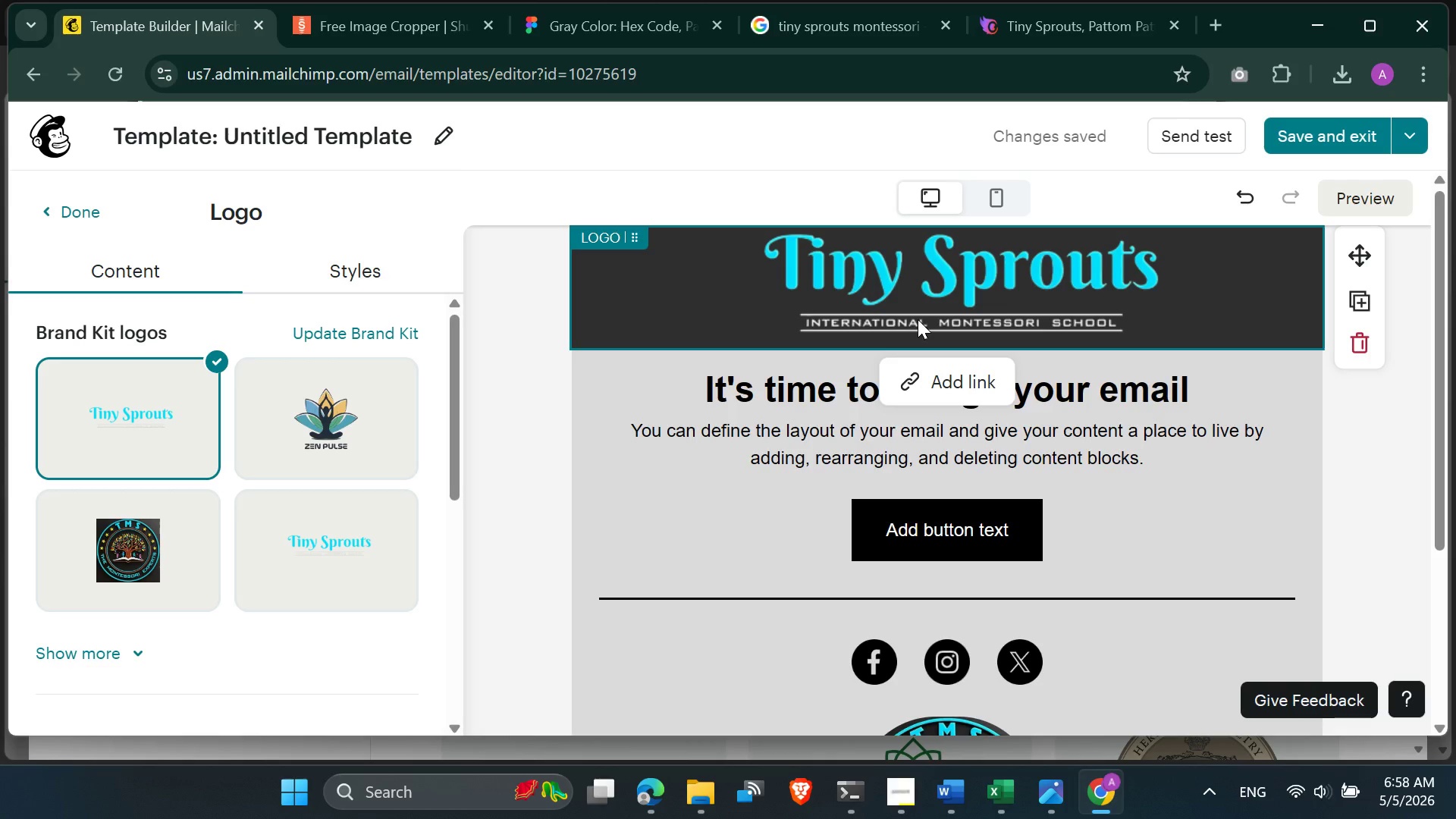 
left_click([911, 788])